 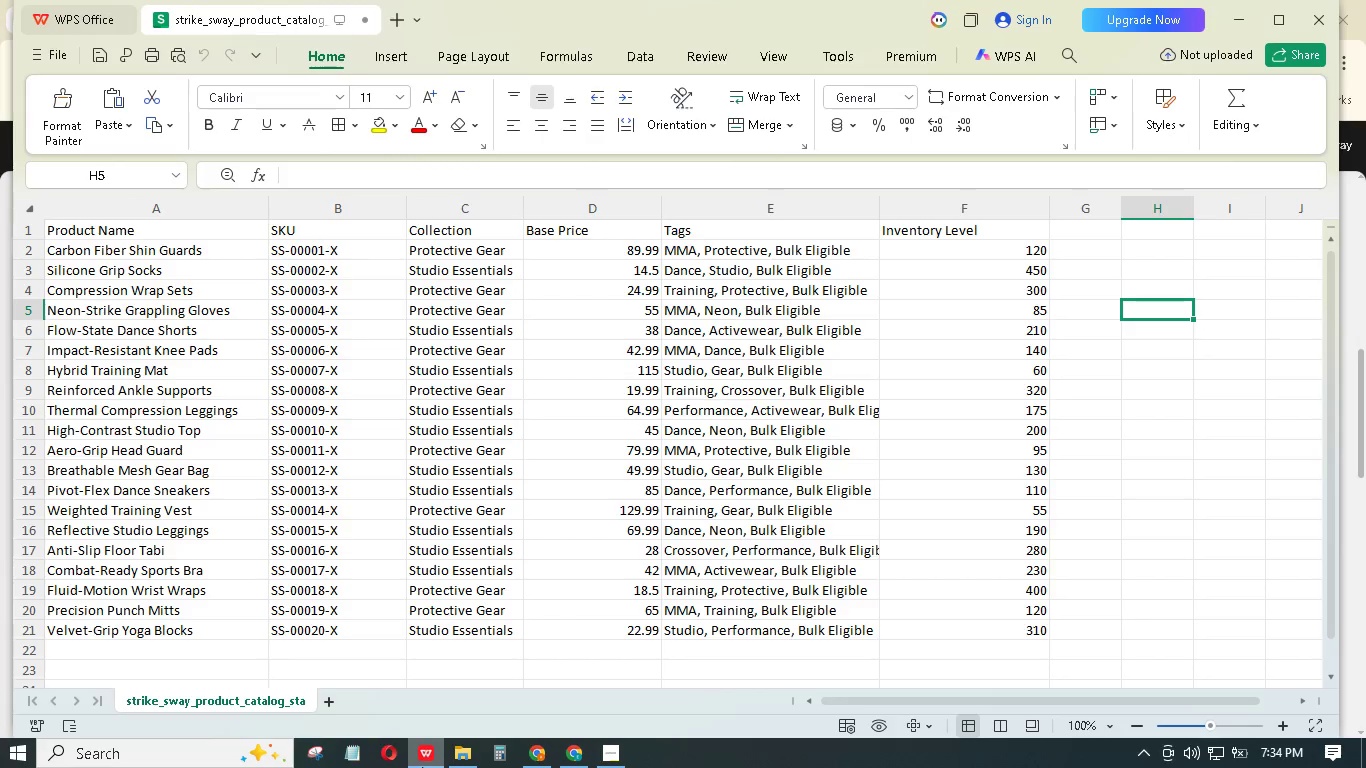 
left_click([422, 767])
 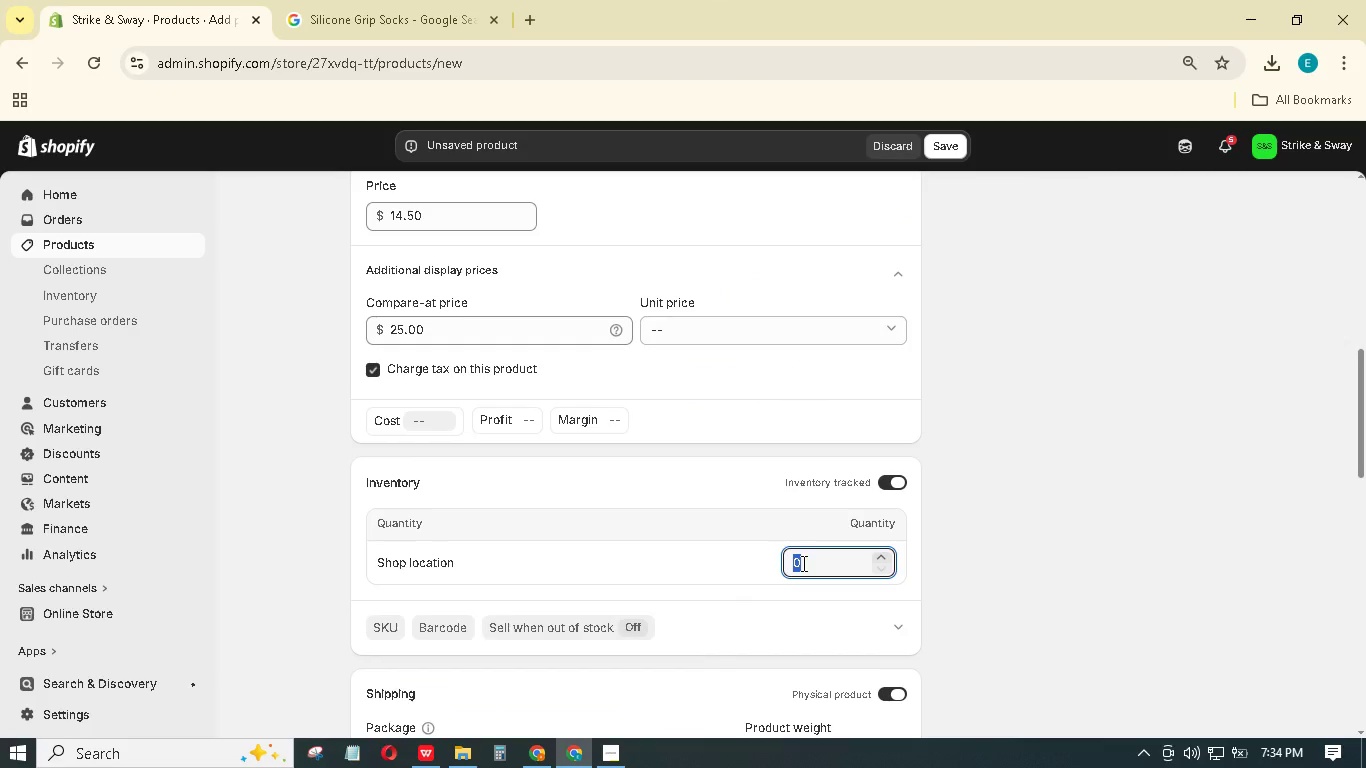 
key(Numpad4)
 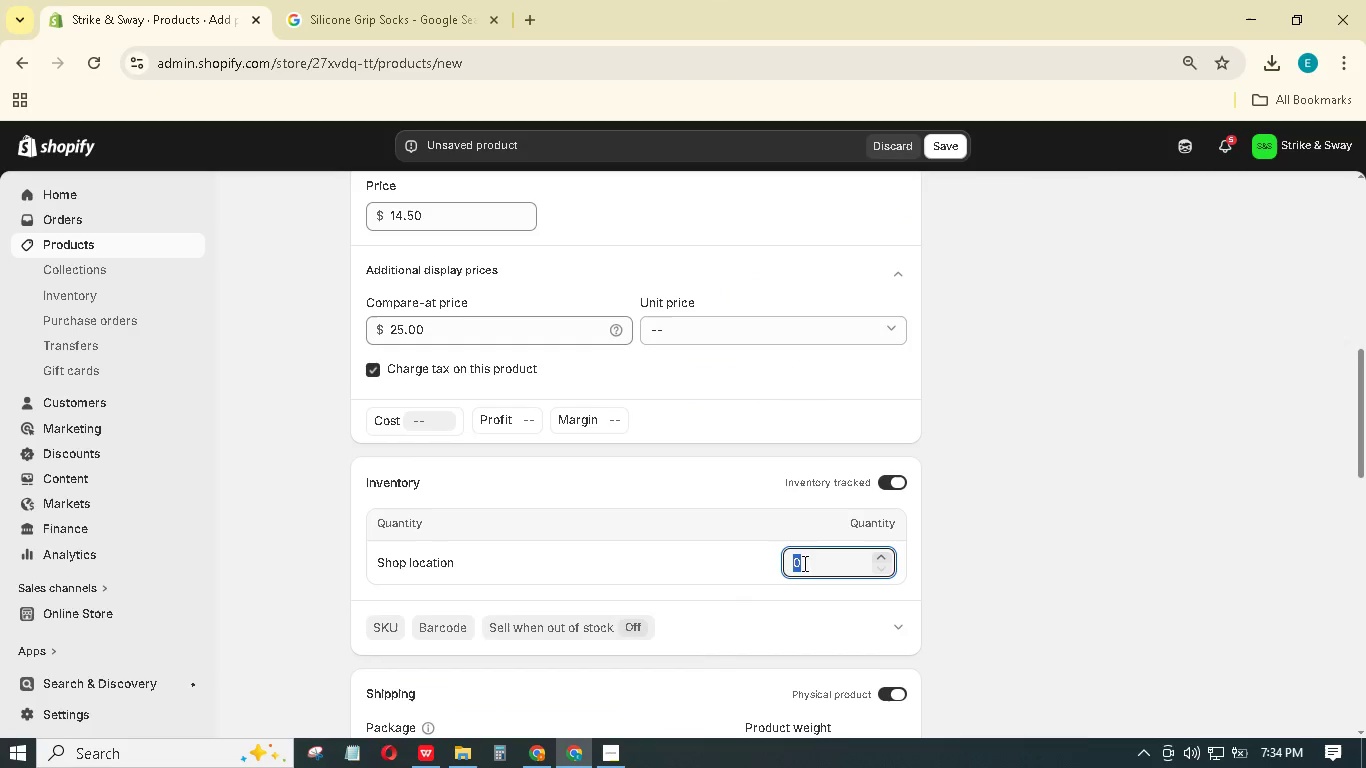 
key(Numpad5)
 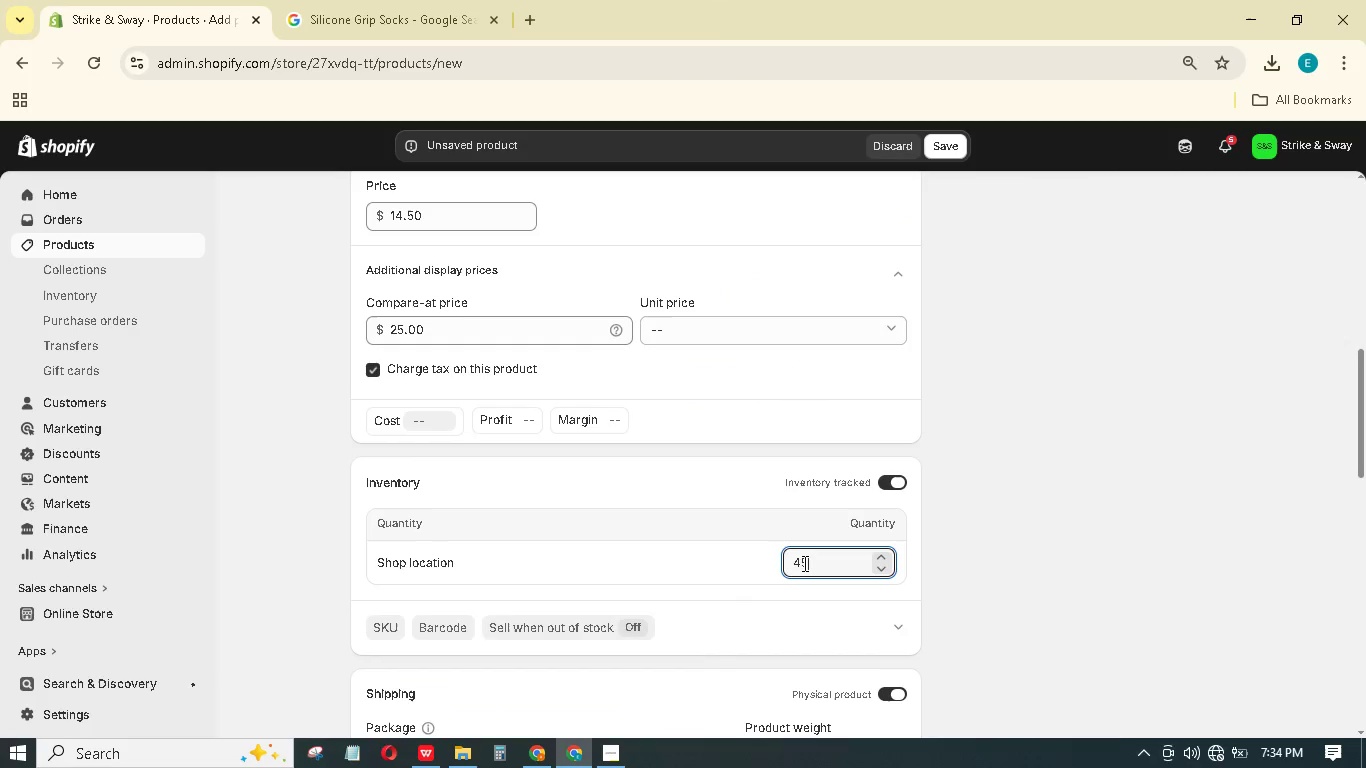 
key(Numpad0)
 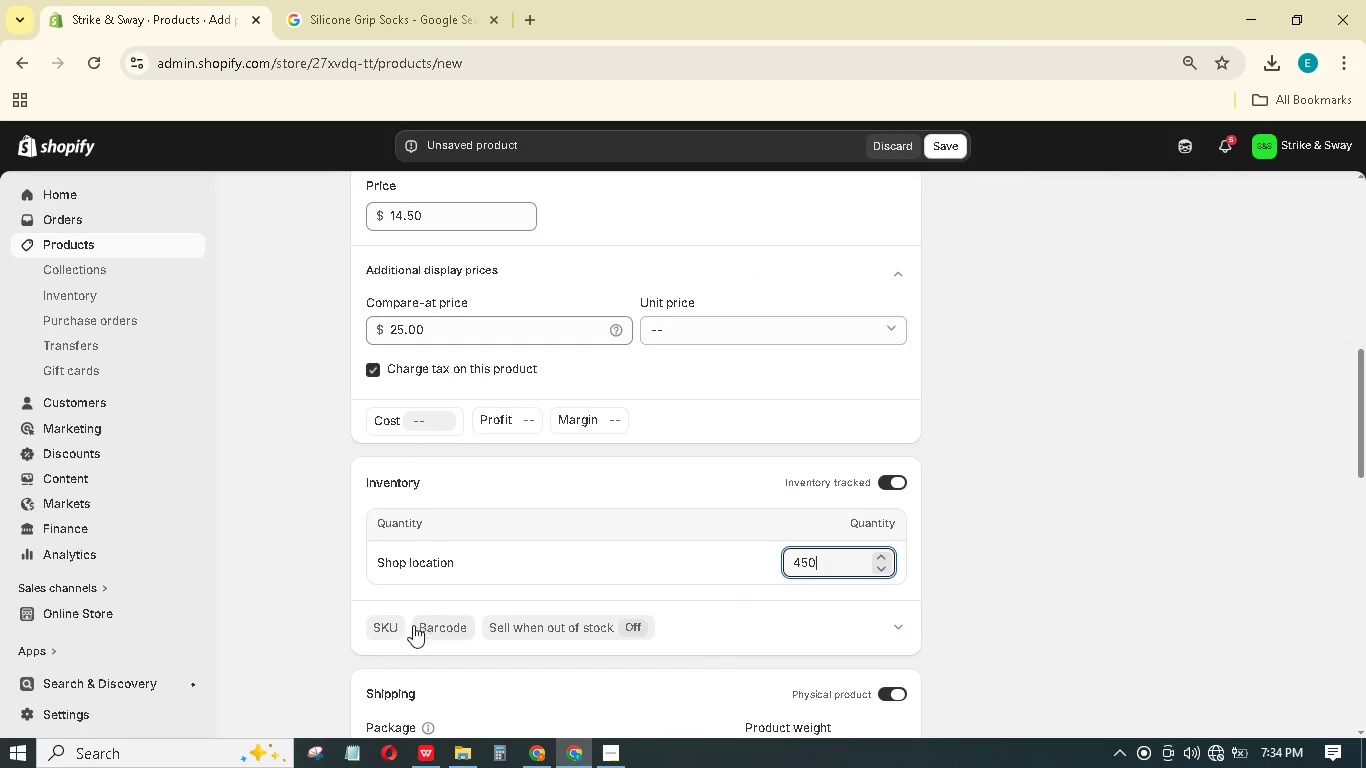 
left_click([393, 631])
 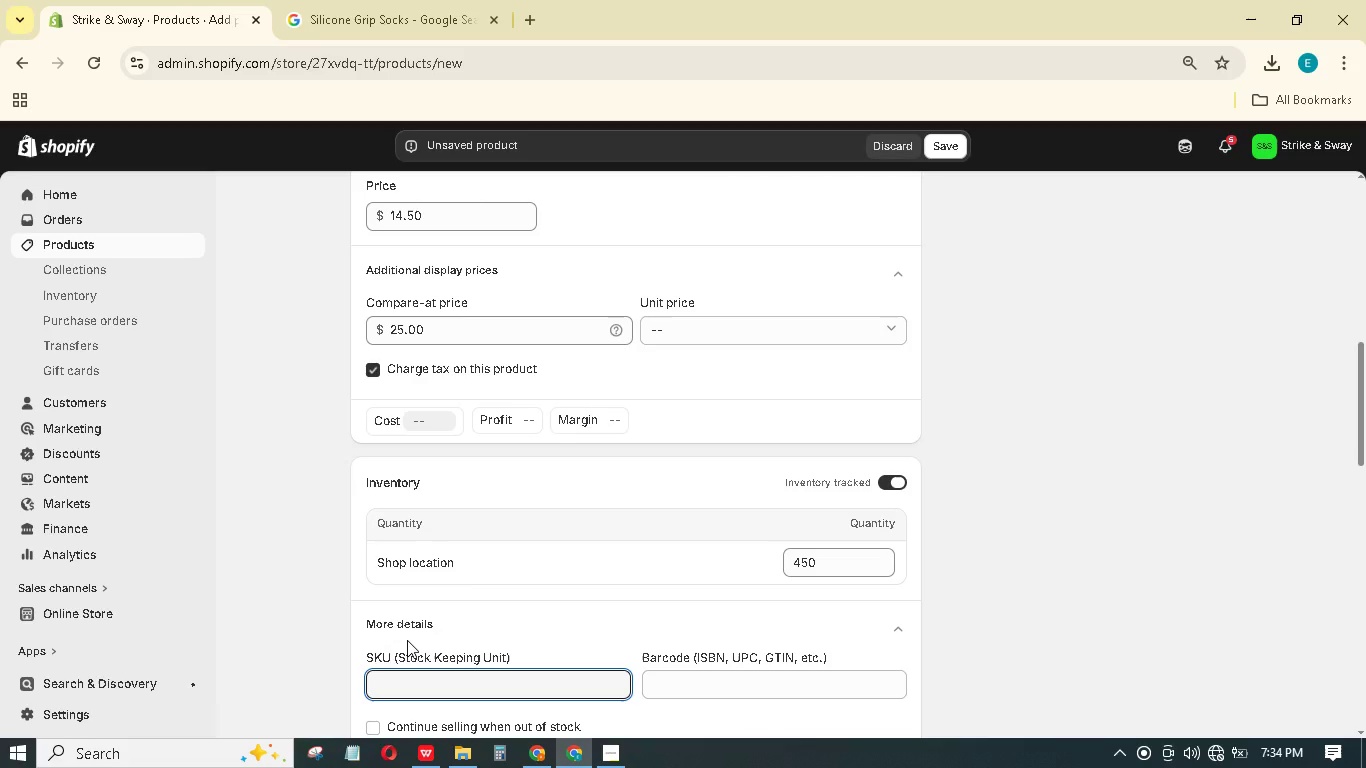 
type(SS-00002-X)
 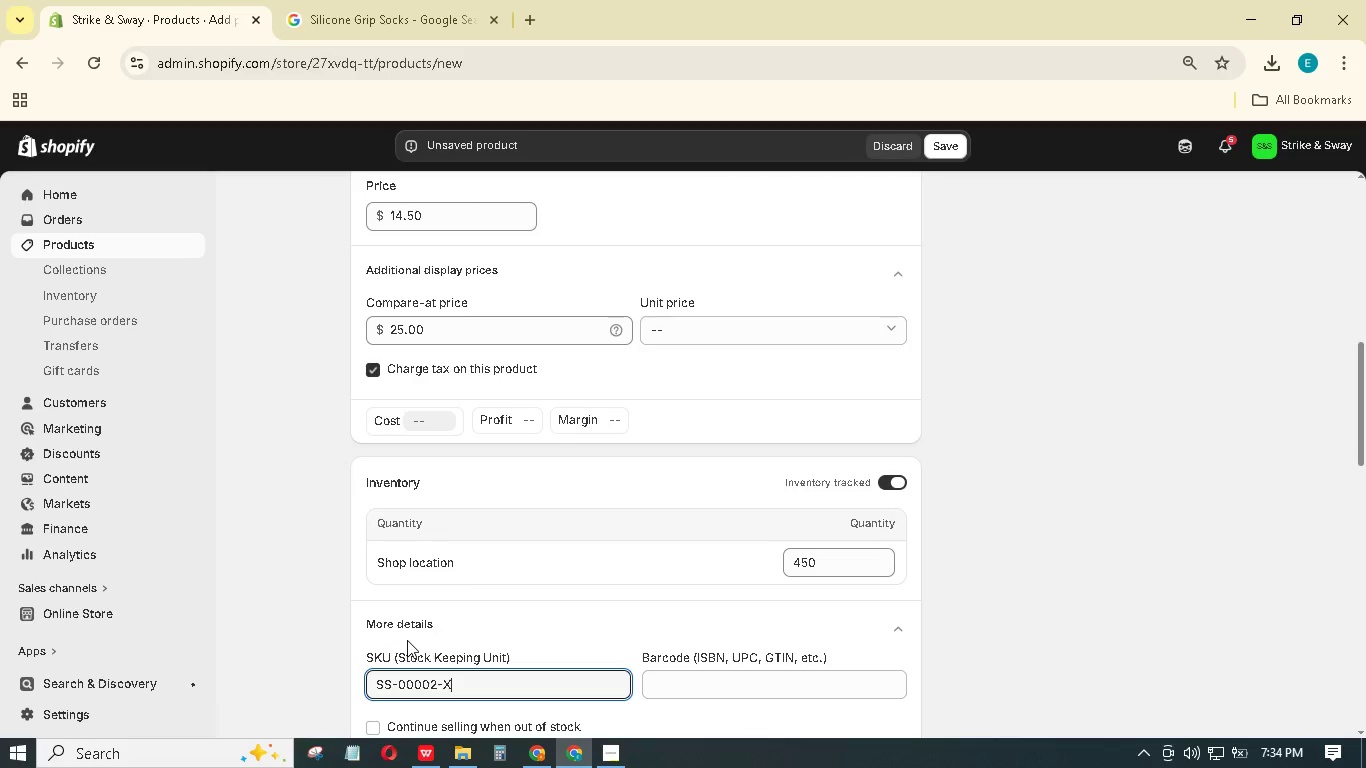 
scroll: coordinate [860, 644], scroll_direction: down, amount: 3.0
 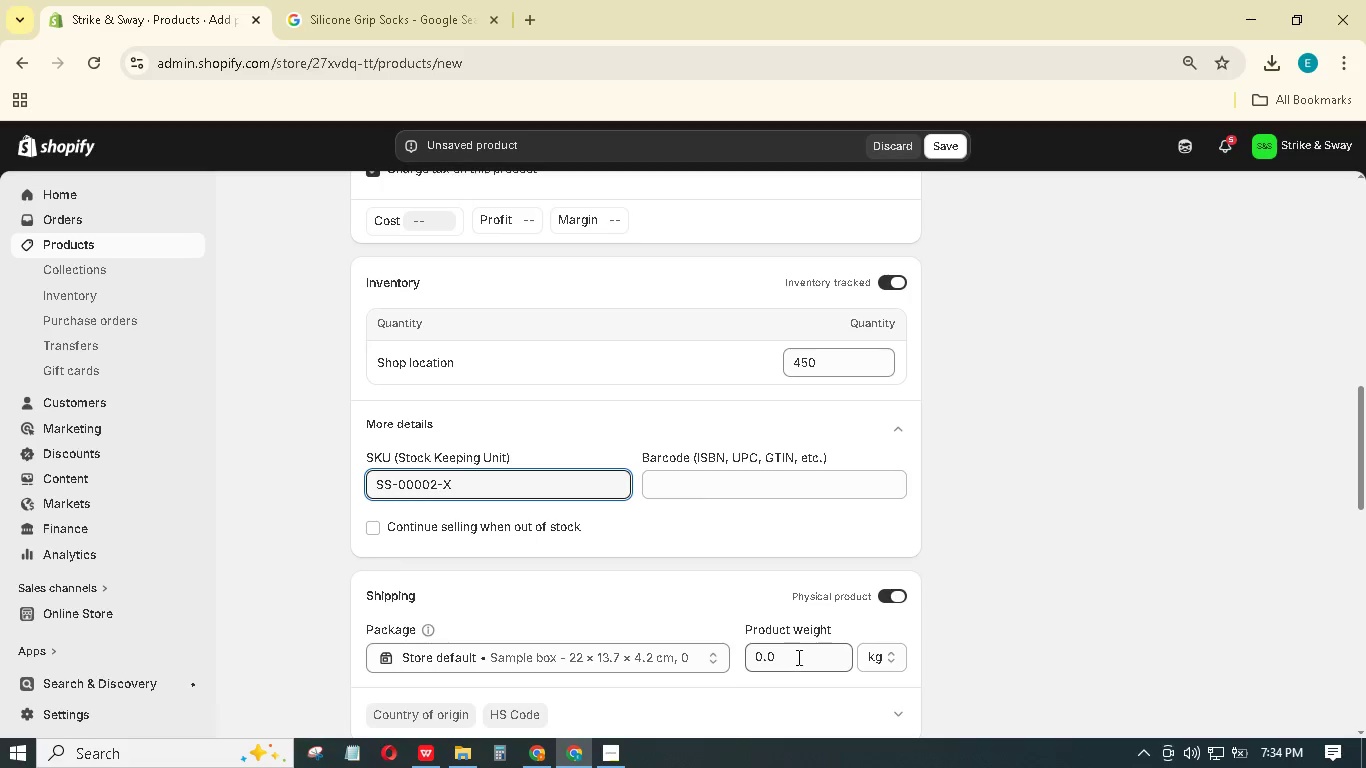 
left_click_drag(start_coordinate=[797, 658], to_coordinate=[737, 662])
 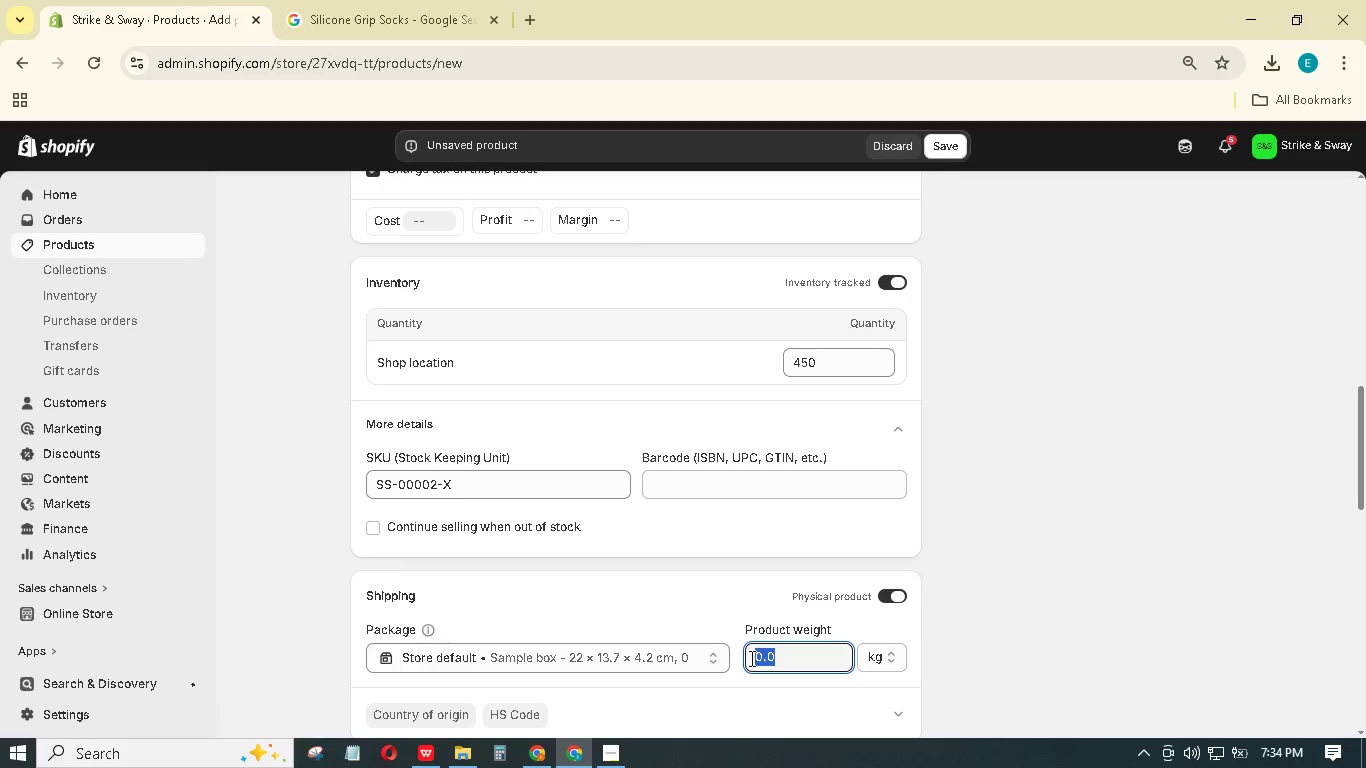 
key(Numpad0)
 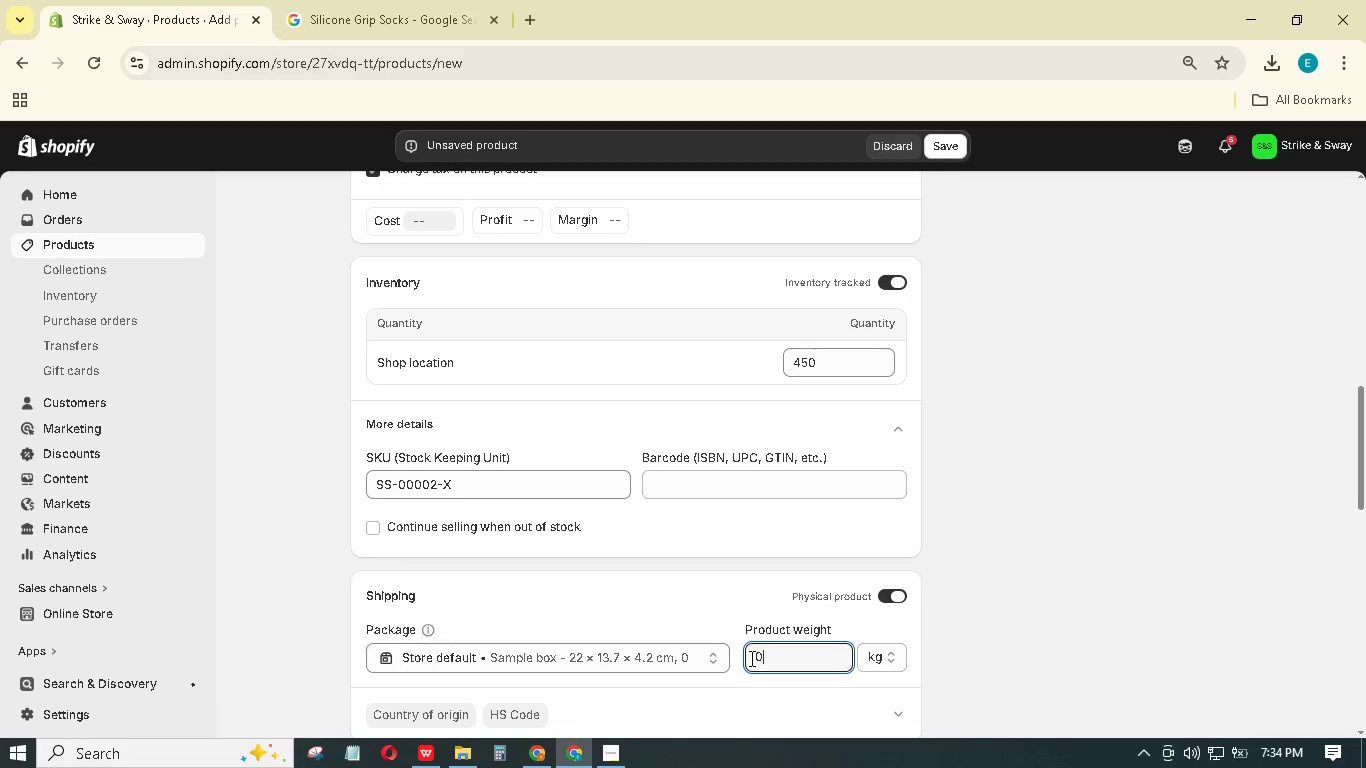 
key(NumpadDecimal)
 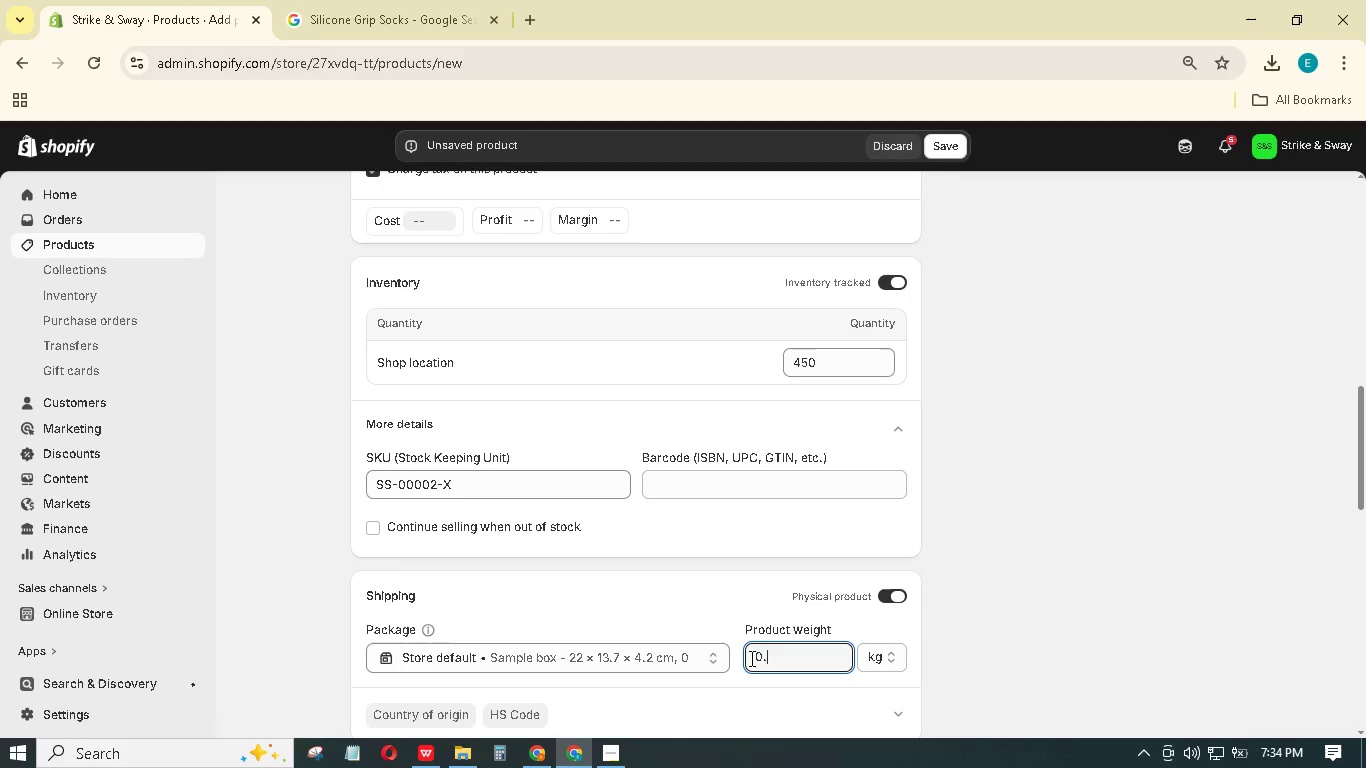 
key(Numpad2)
 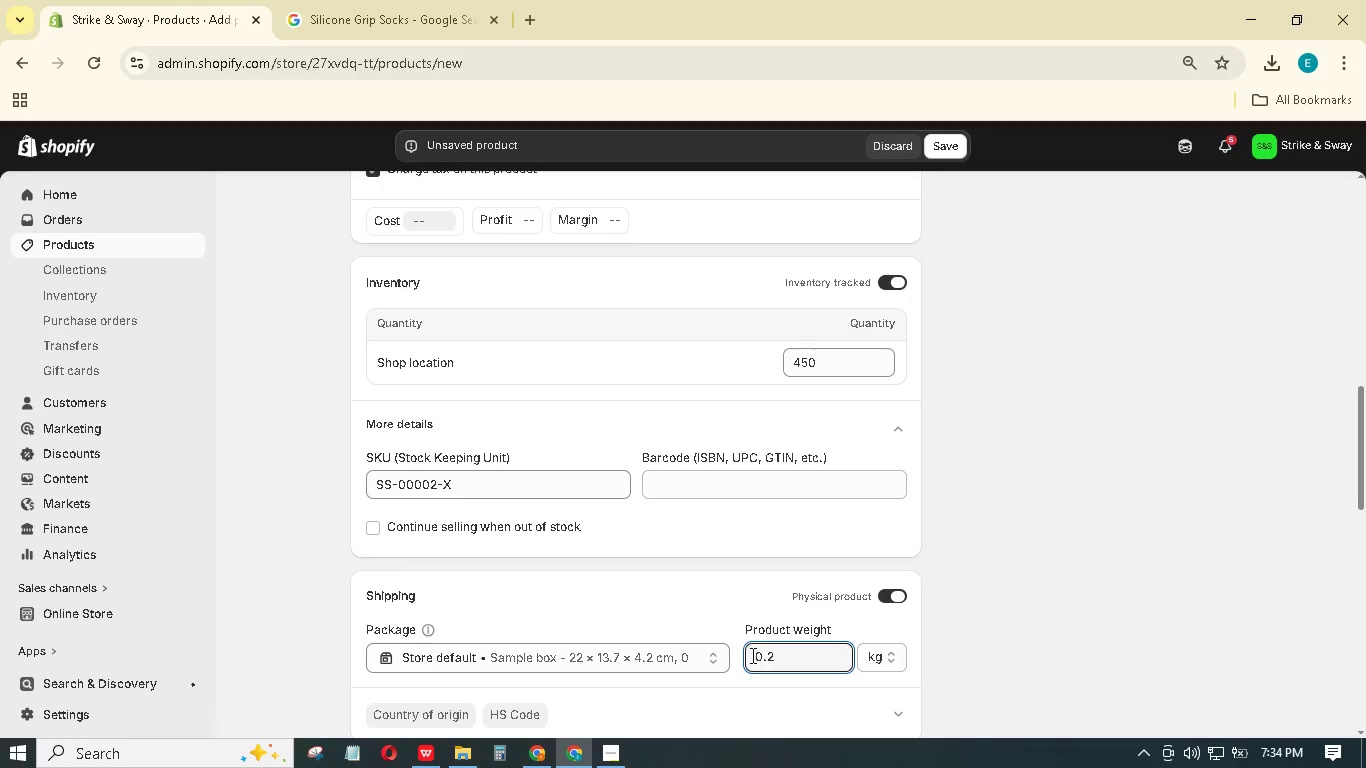 
scroll: coordinate [749, 653], scroll_direction: down, amount: 12.0
 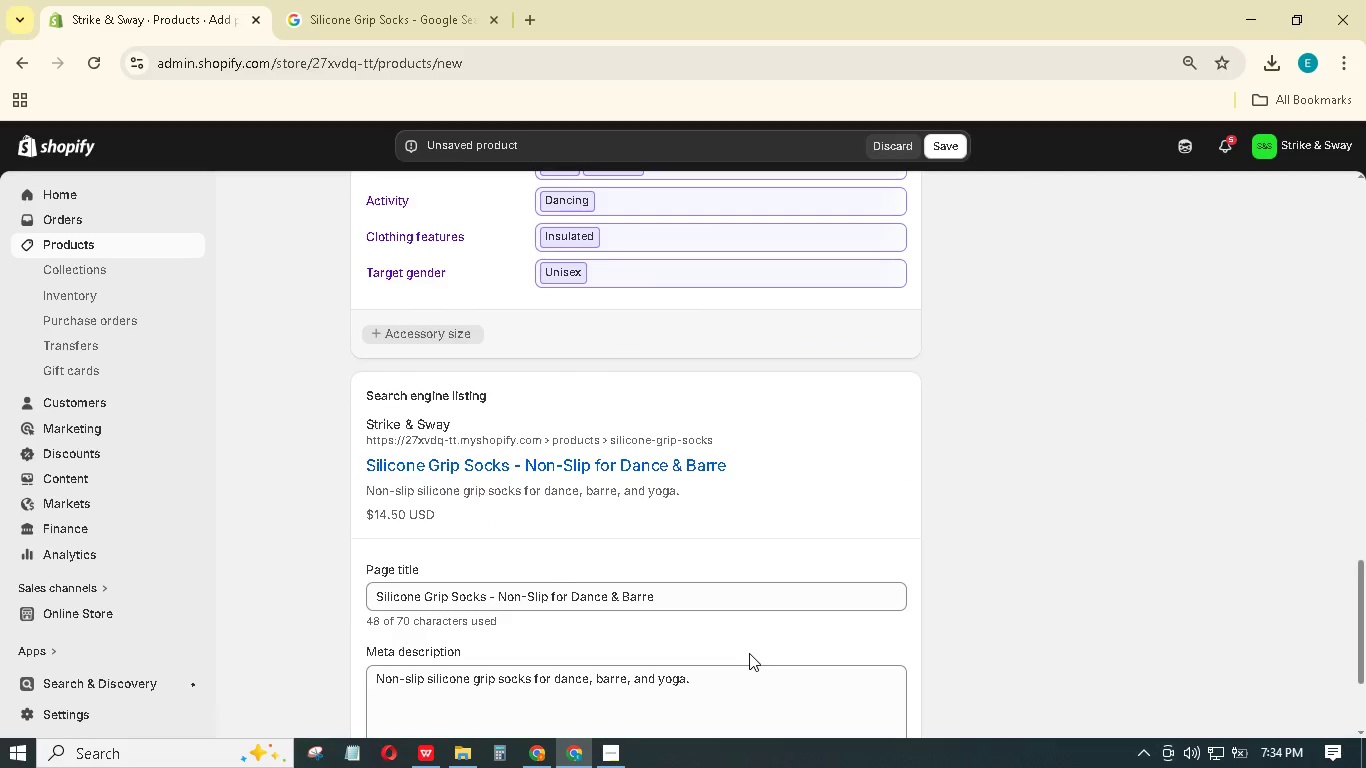 
scroll: coordinate [749, 653], scroll_direction: up, amount: 20.0
 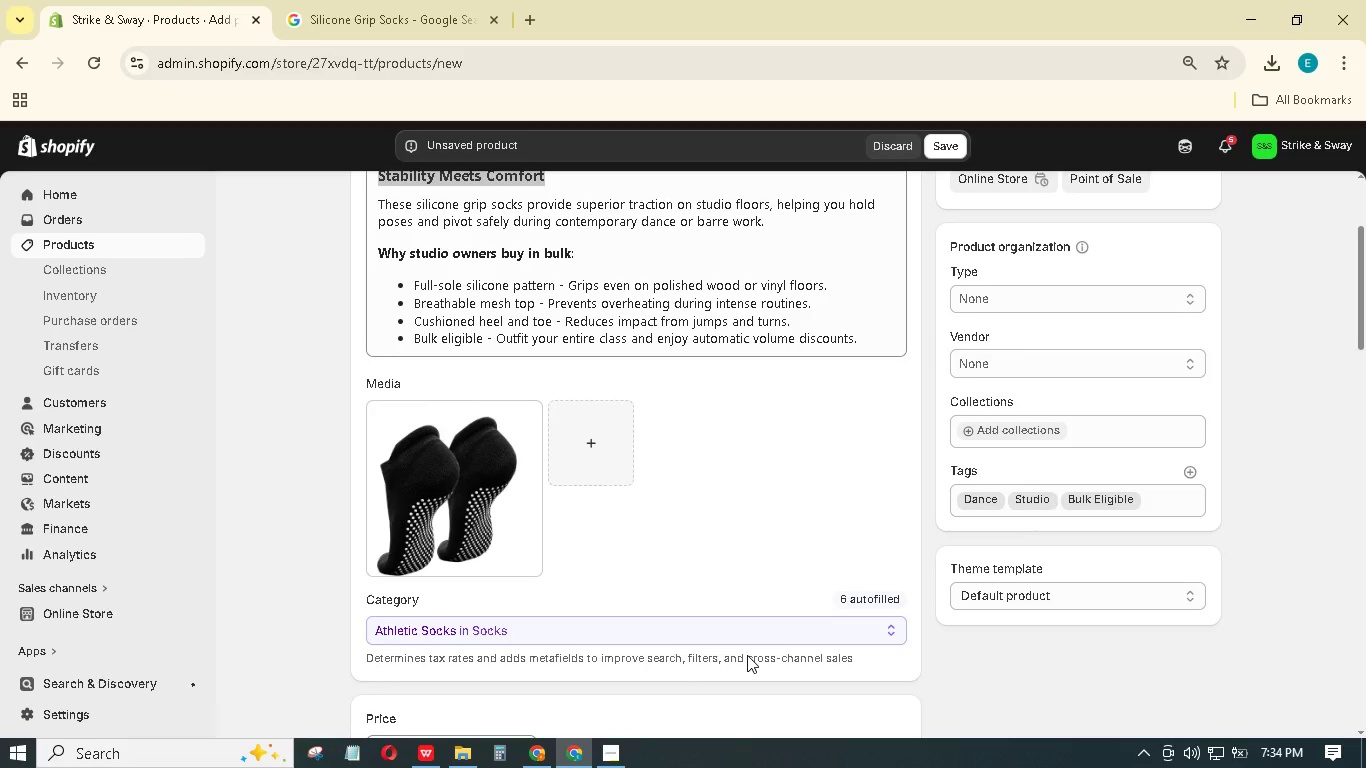 
scroll: coordinate [747, 655], scroll_direction: down, amount: 2.0
 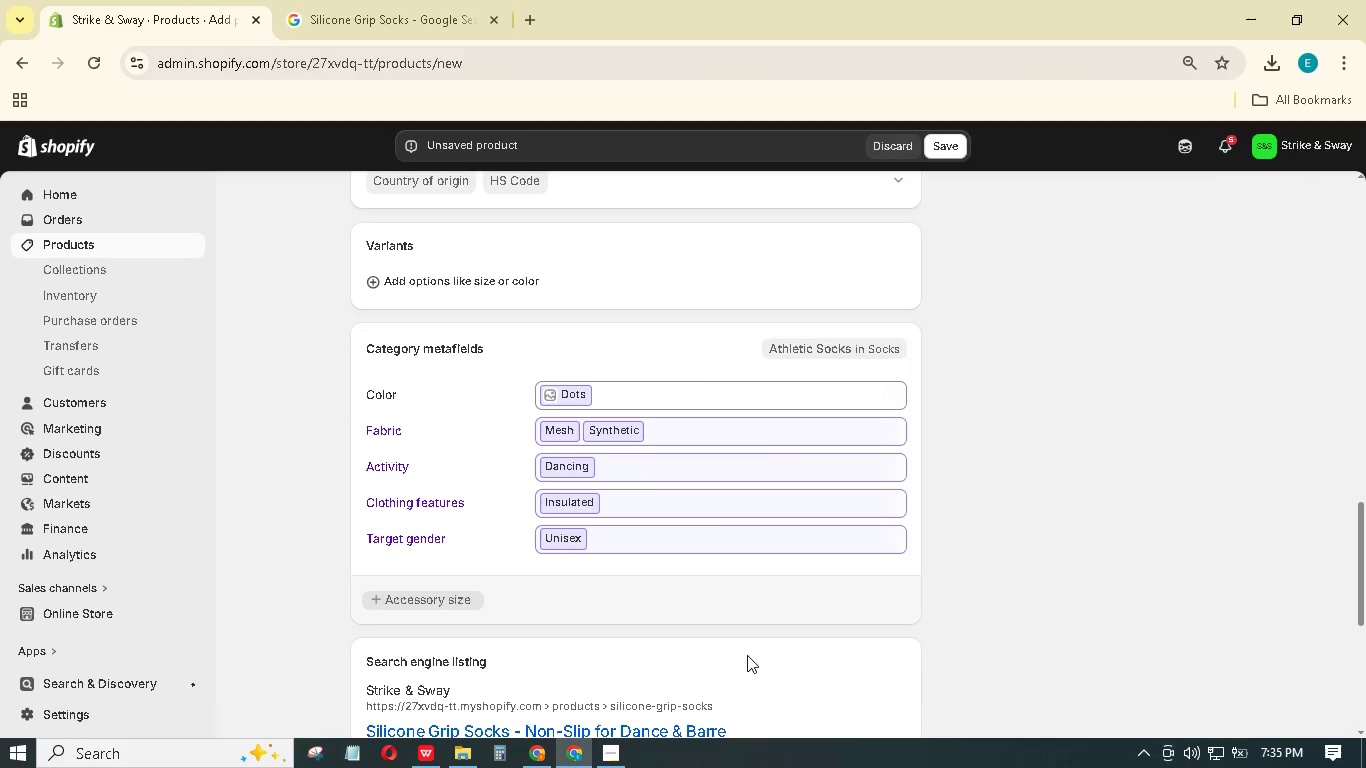 
left_click([434, 749])
 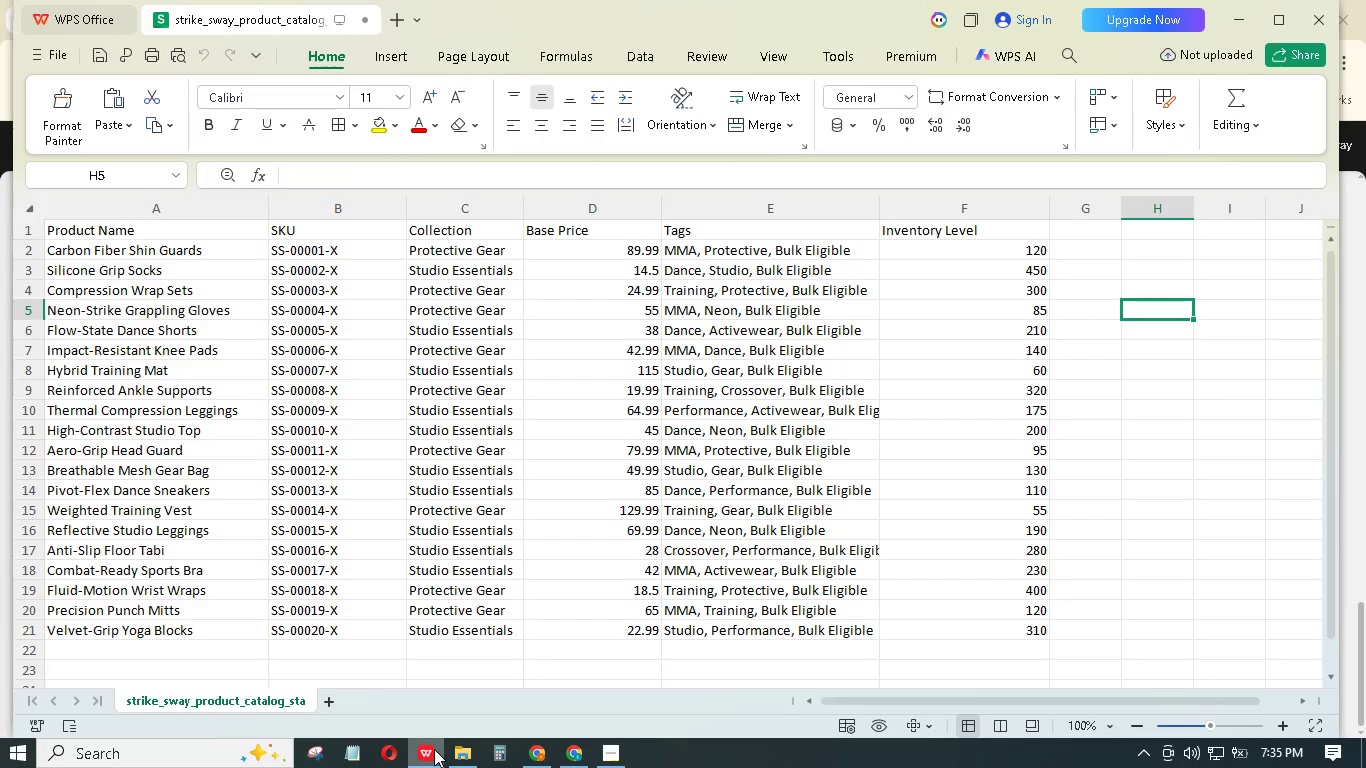 
wait(8.92)
 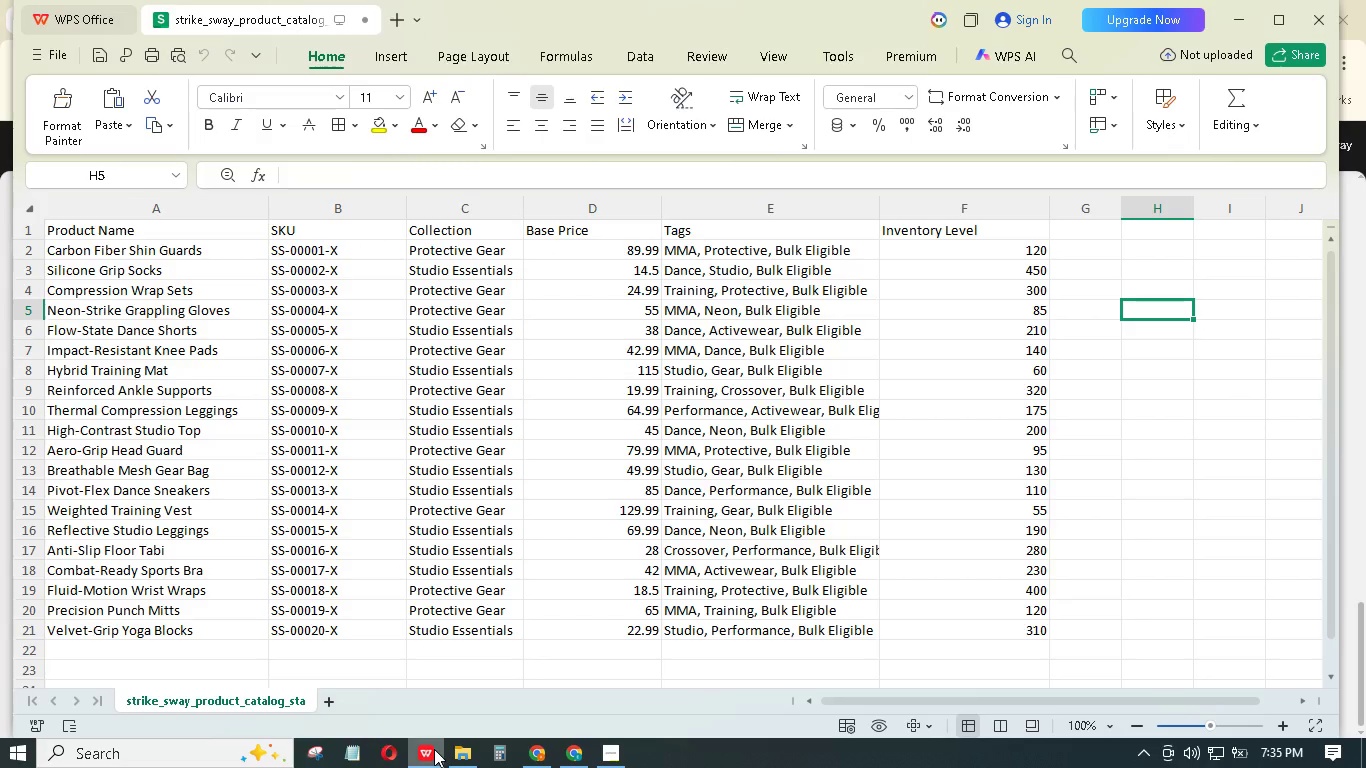 
left_click([434, 749])
 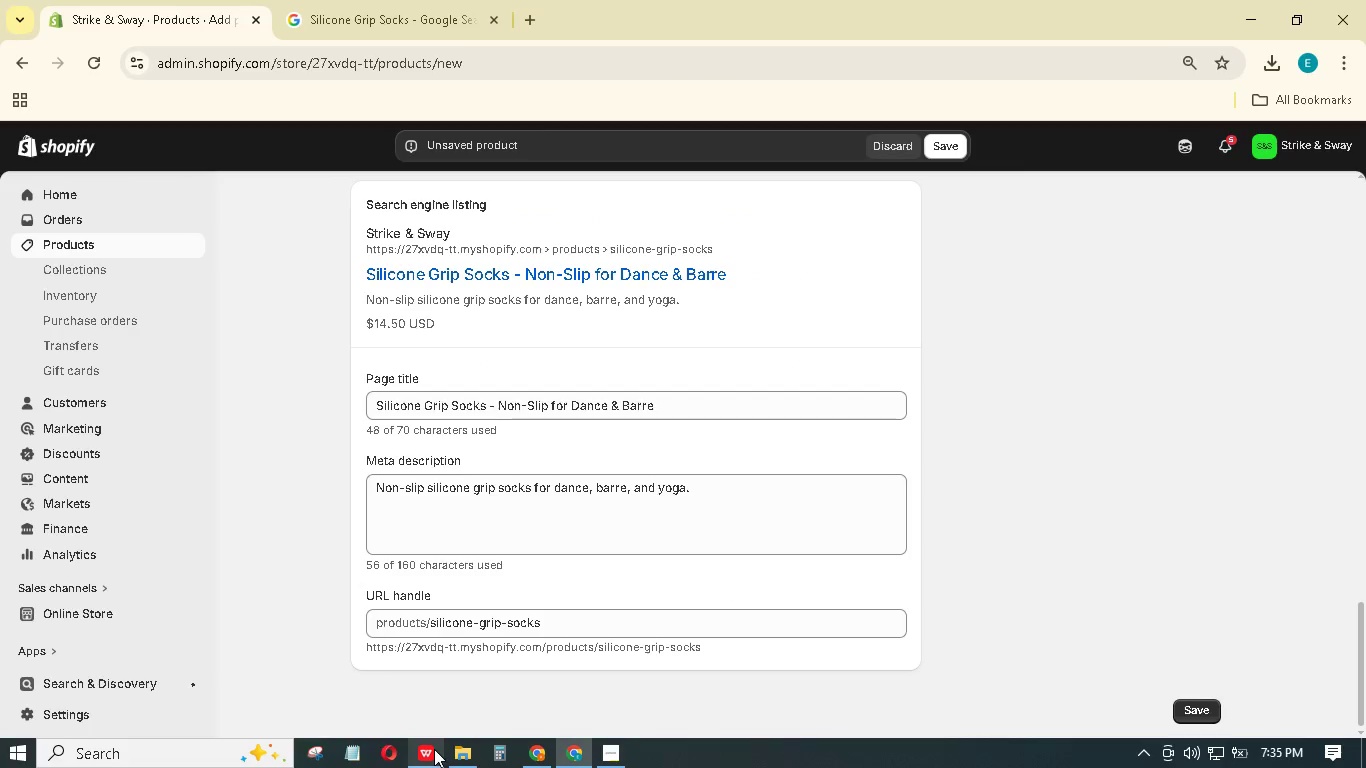 
scroll: coordinate [923, 569], scroll_direction: up, amount: 30.0
 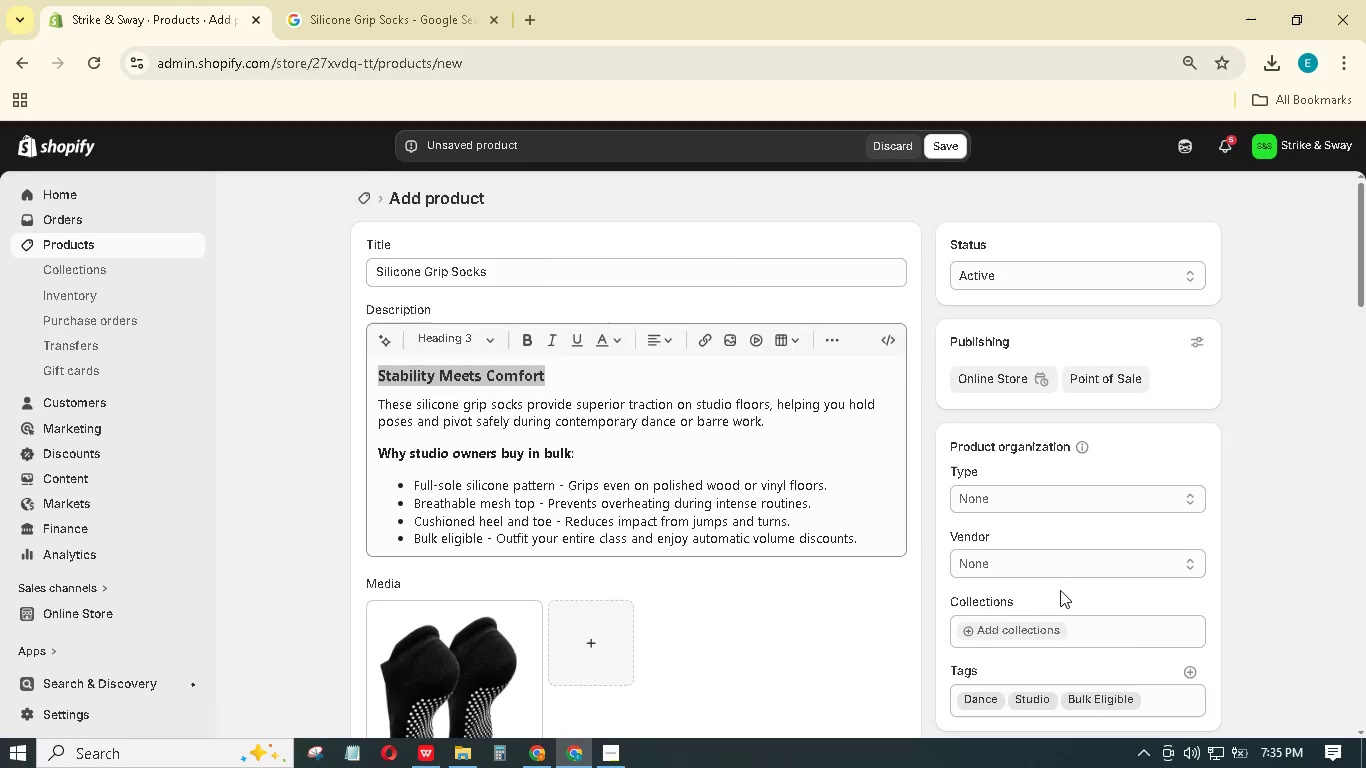 
scroll: coordinate [1066, 590], scroll_direction: down, amount: 1.0
 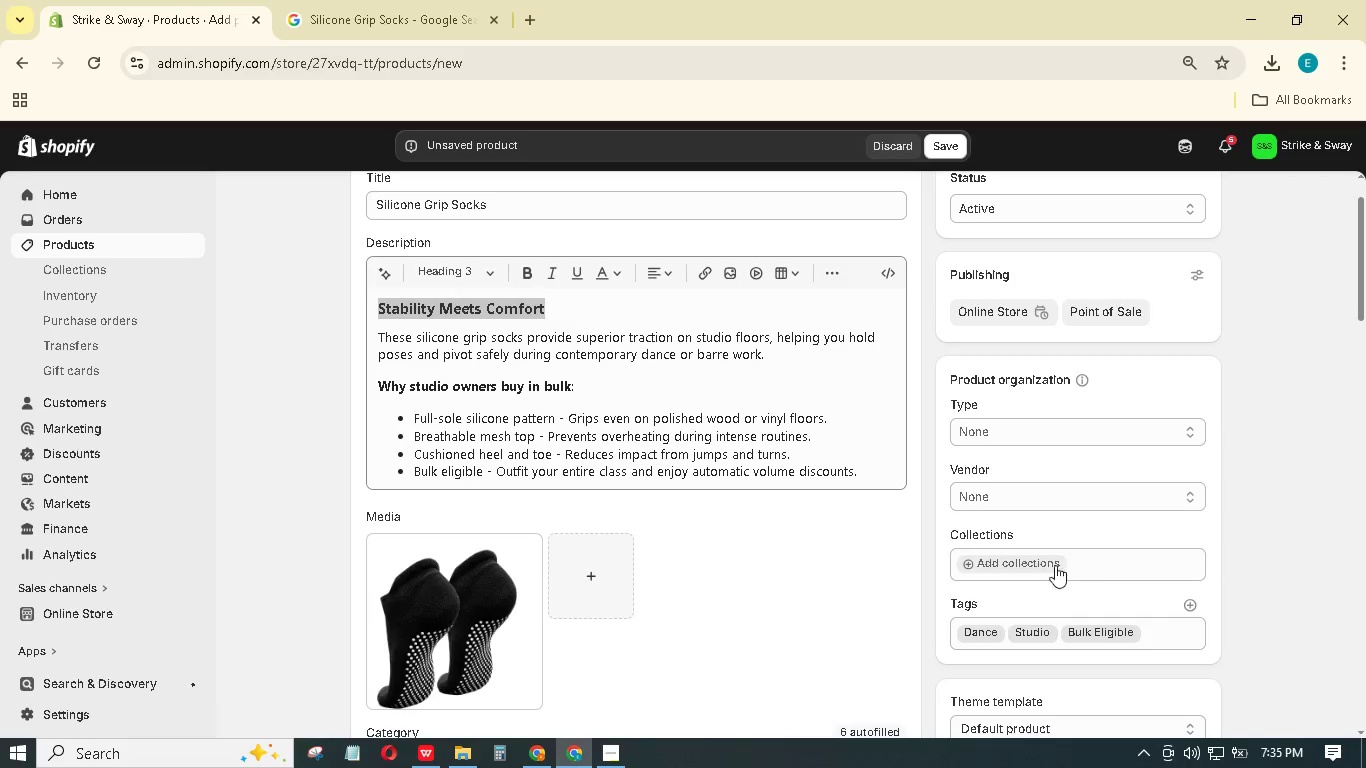 
left_click([1031, 560])
 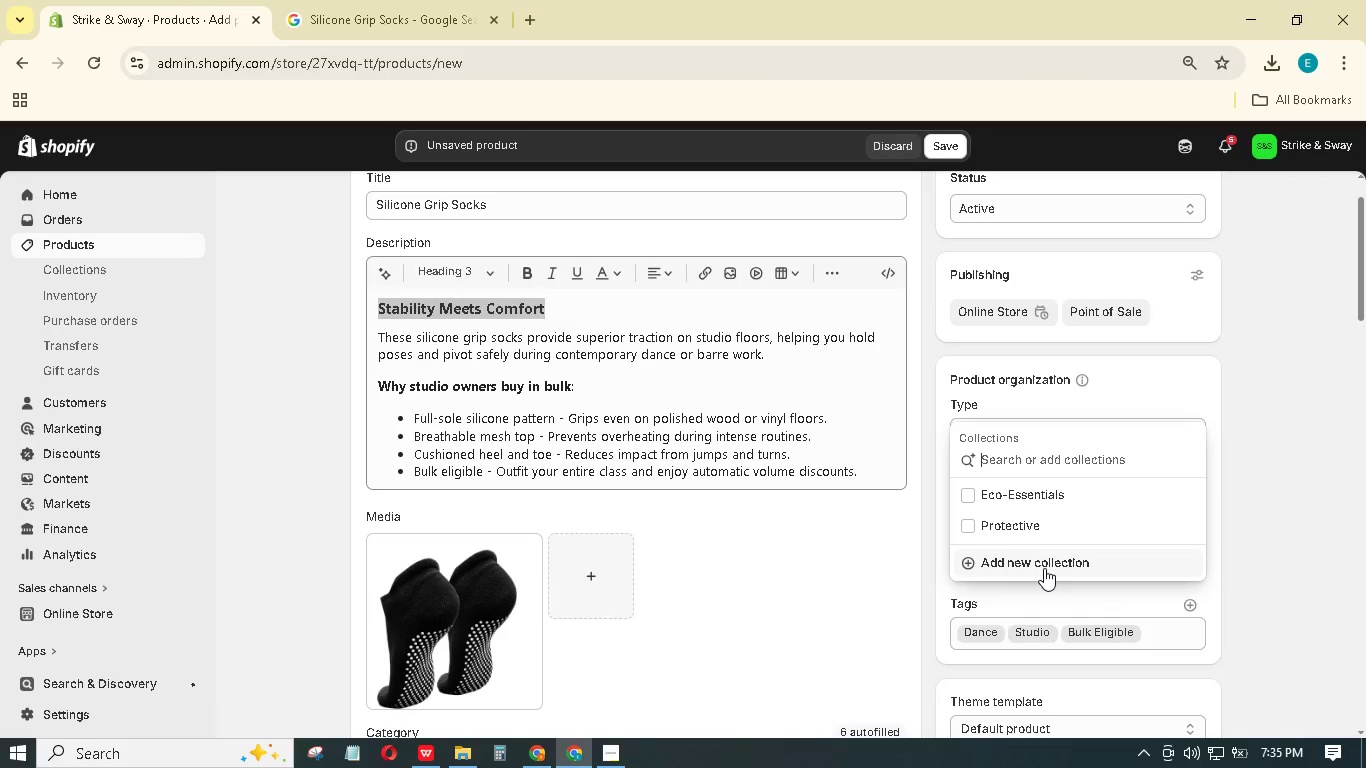 
type(Studio Essentials)
 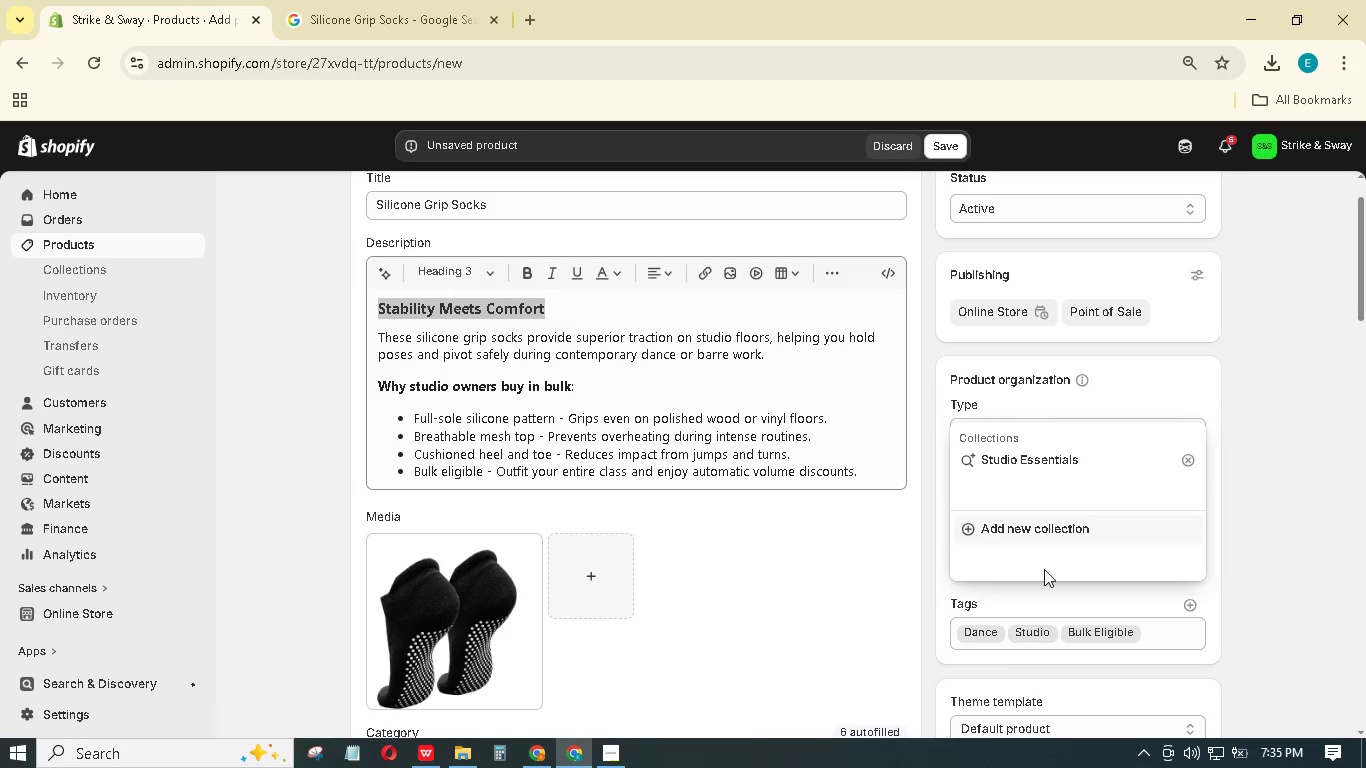 
wait(5.67)
 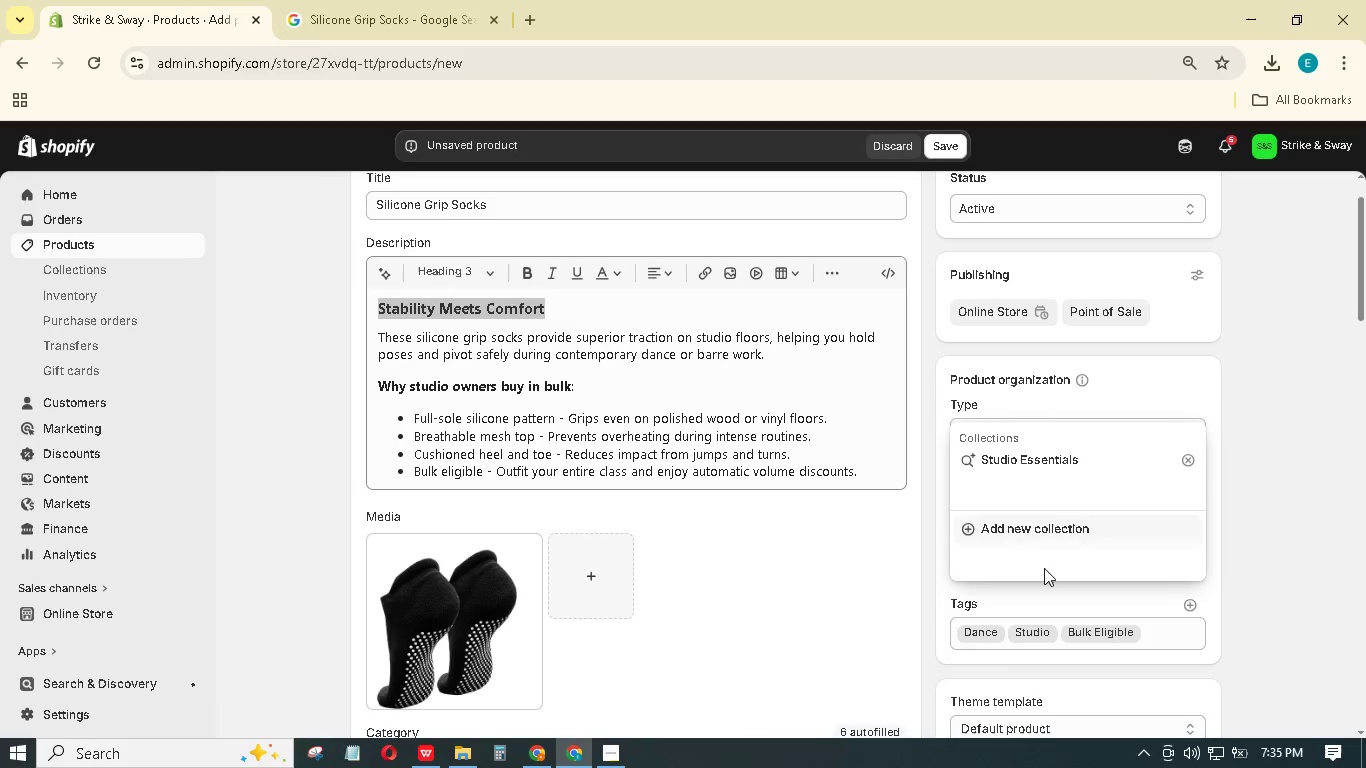 
left_click([1021, 535])
 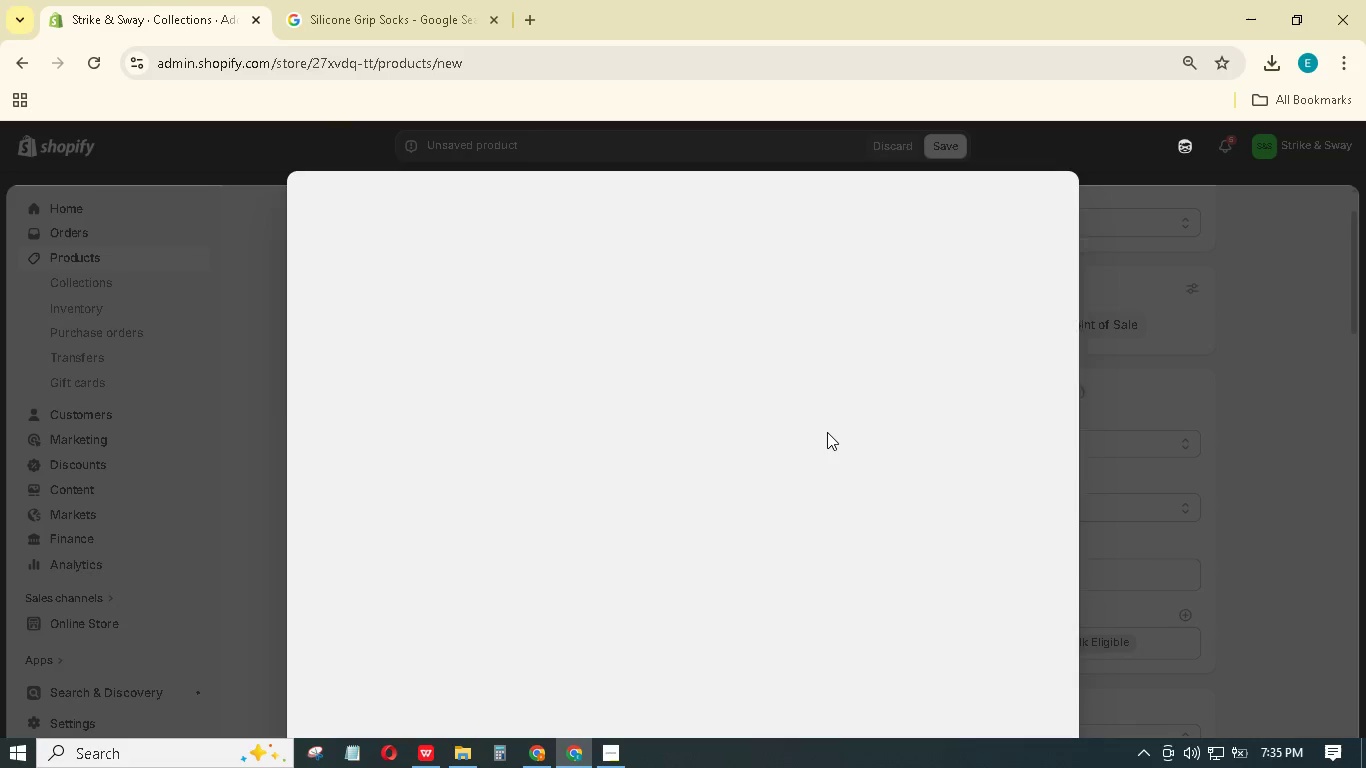 
wait(6.58)
 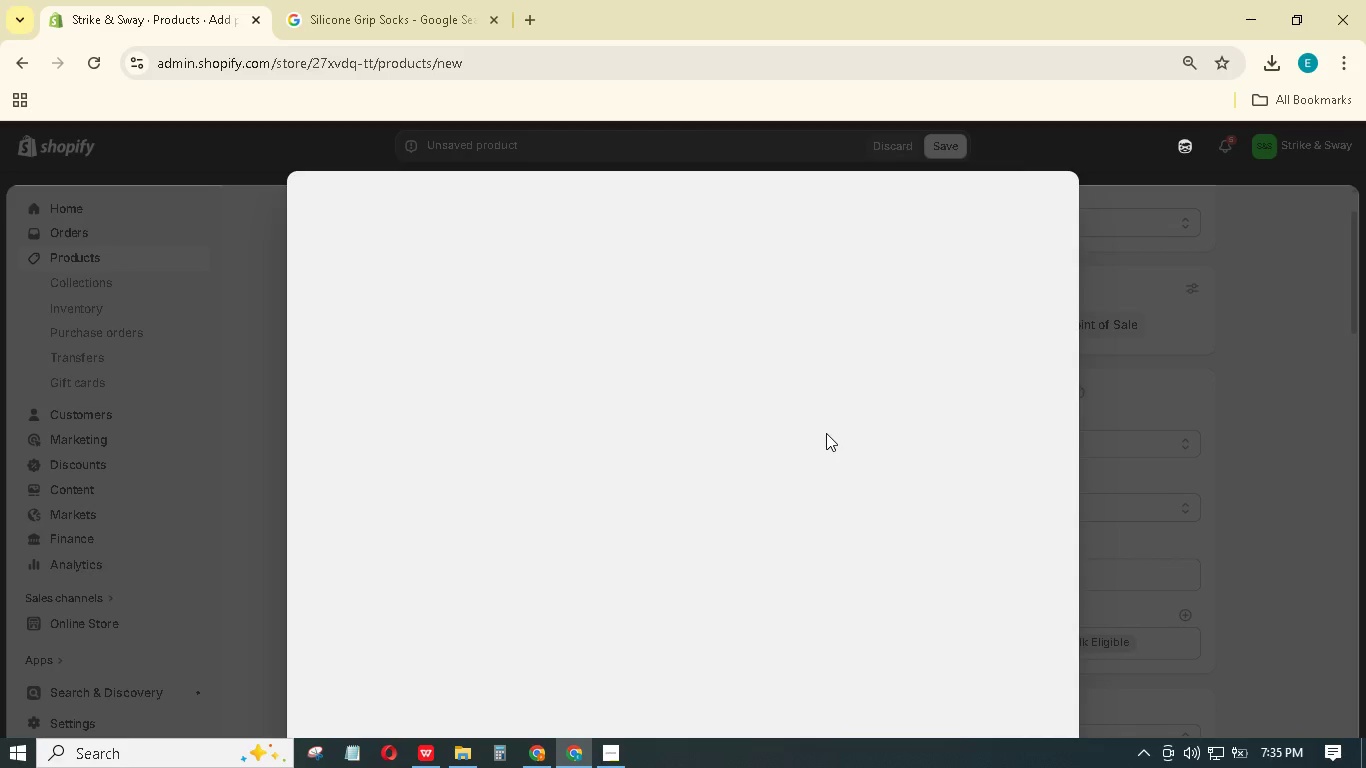 
left_click([1043, 193])
 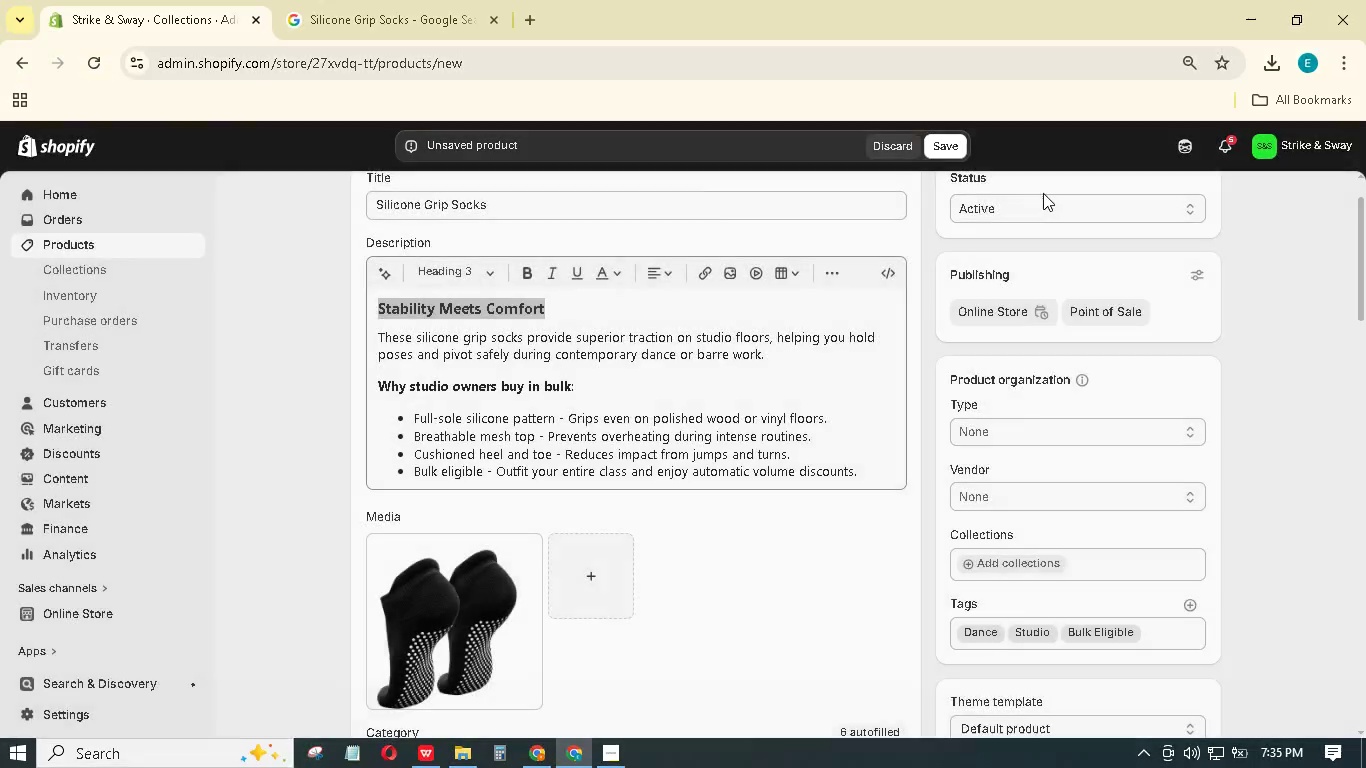 
scroll: coordinate [643, 335], scroll_direction: up, amount: 9.0
 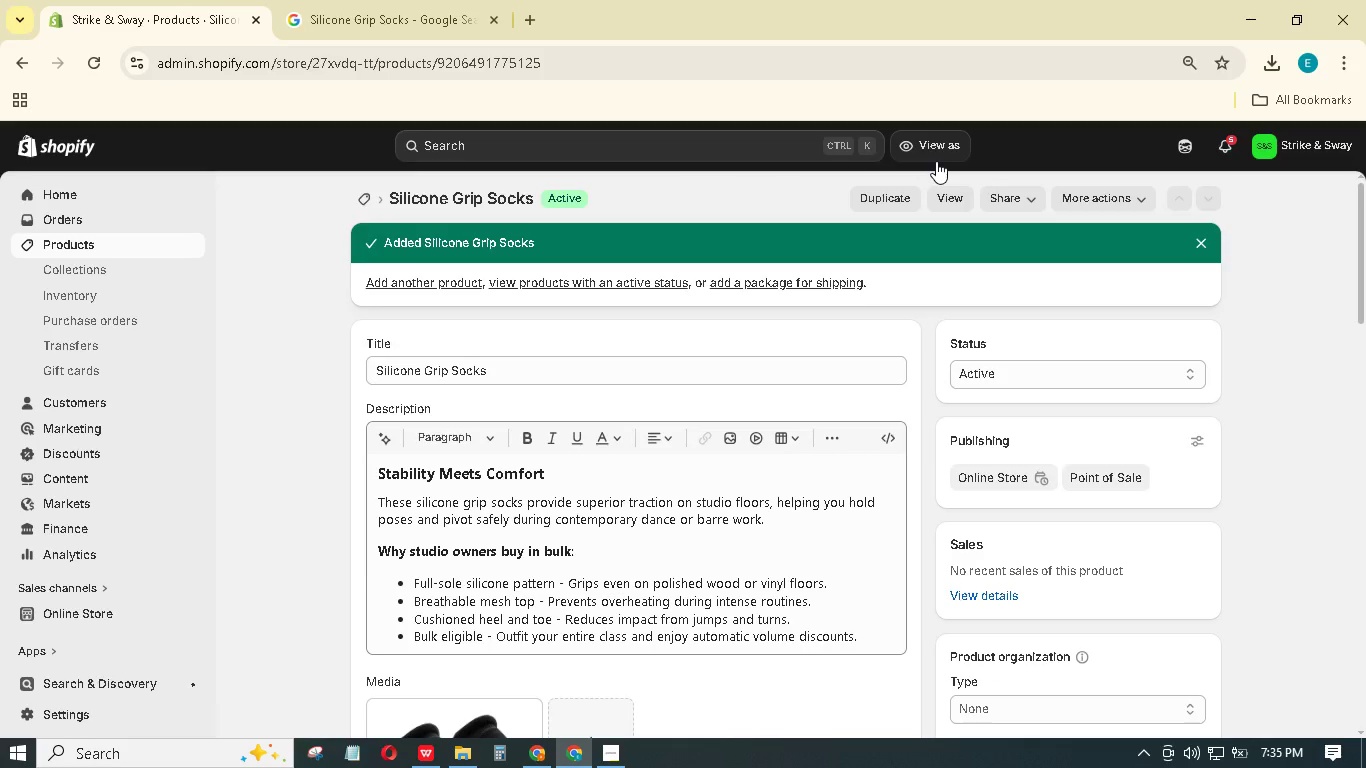 
wait(18.02)
 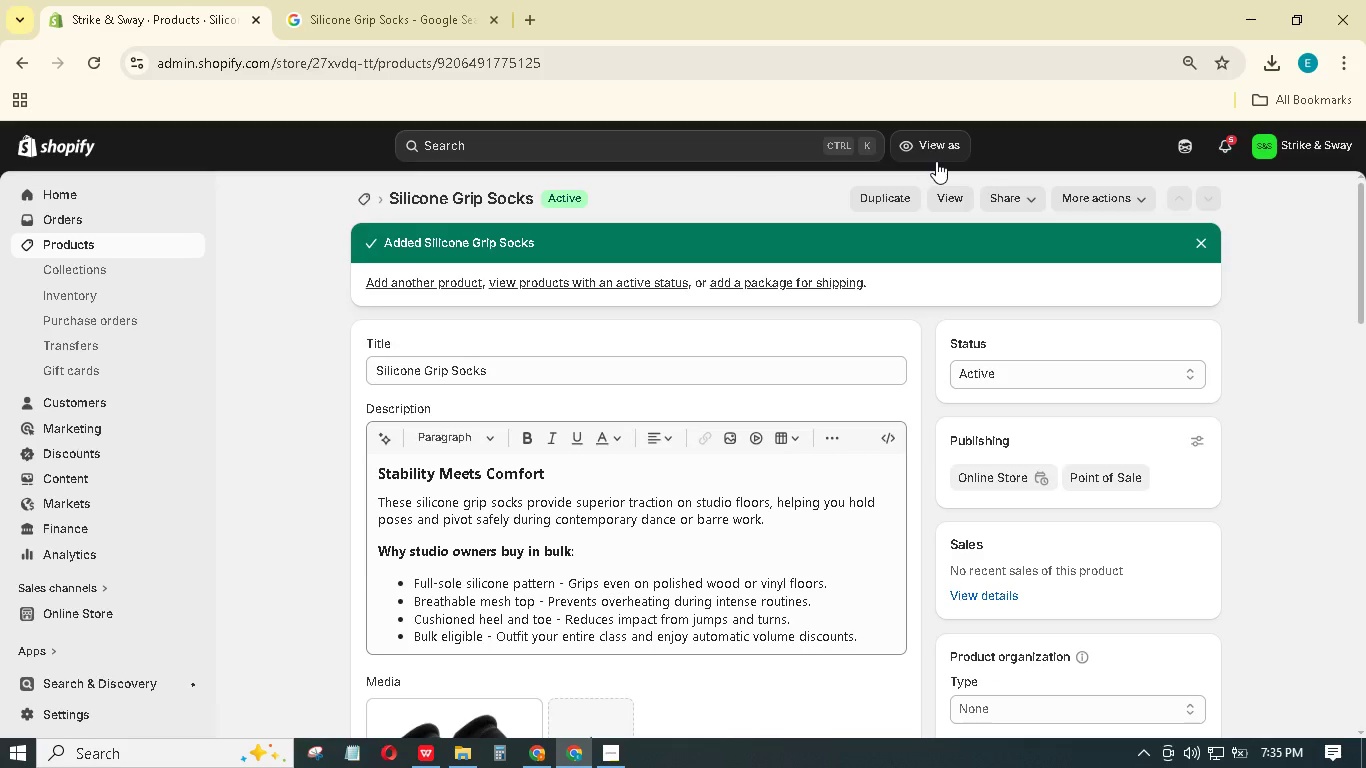 
left_click([400, 284])
 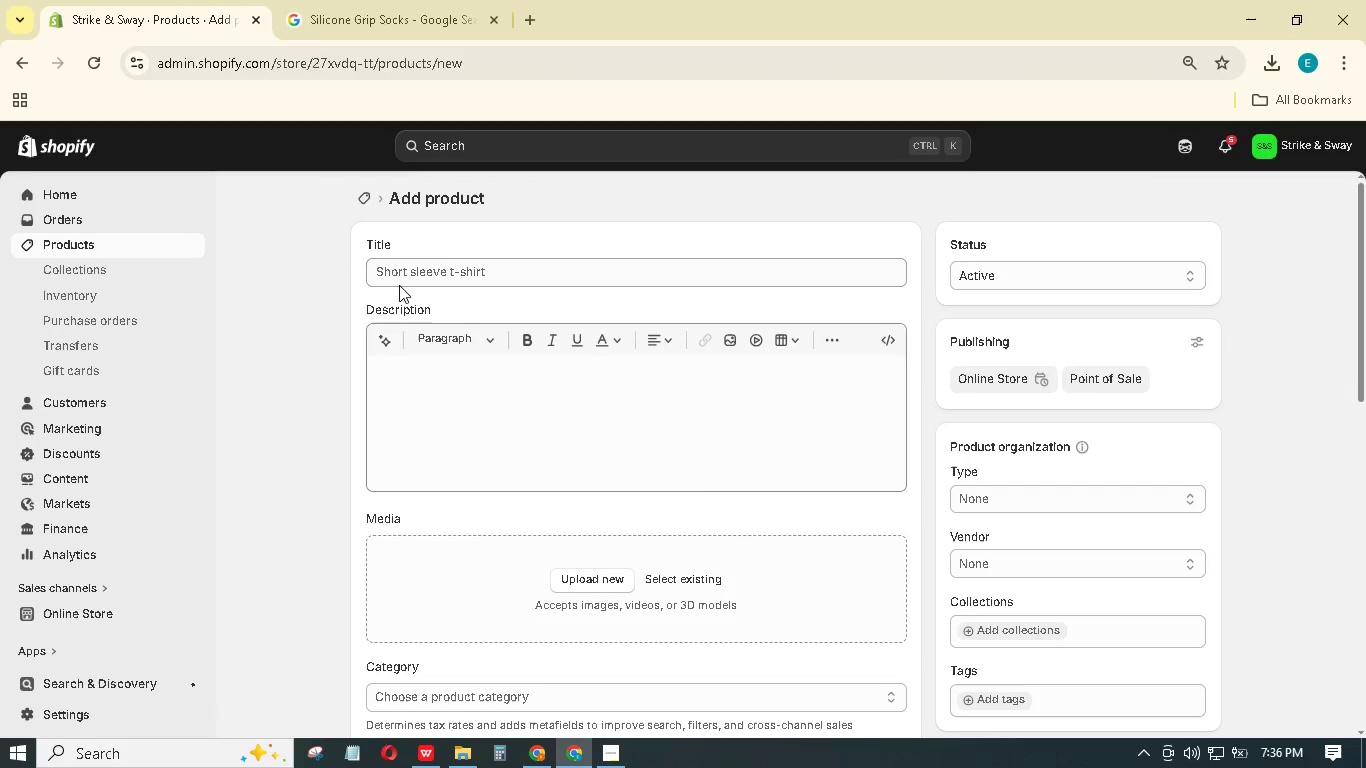 
left_click_drag(start_coordinate=[462, 260], to_coordinate=[469, 262])
 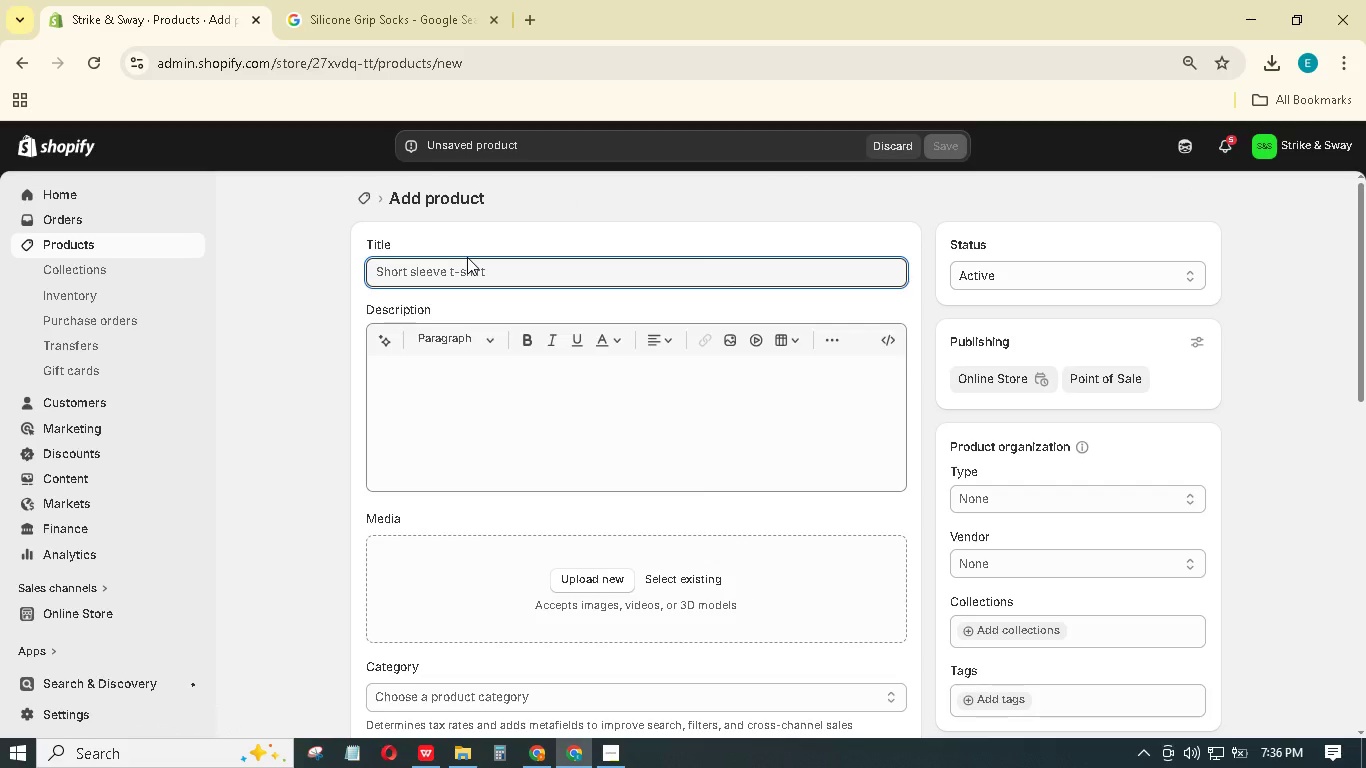 
type(Compression Wrap Sets)
 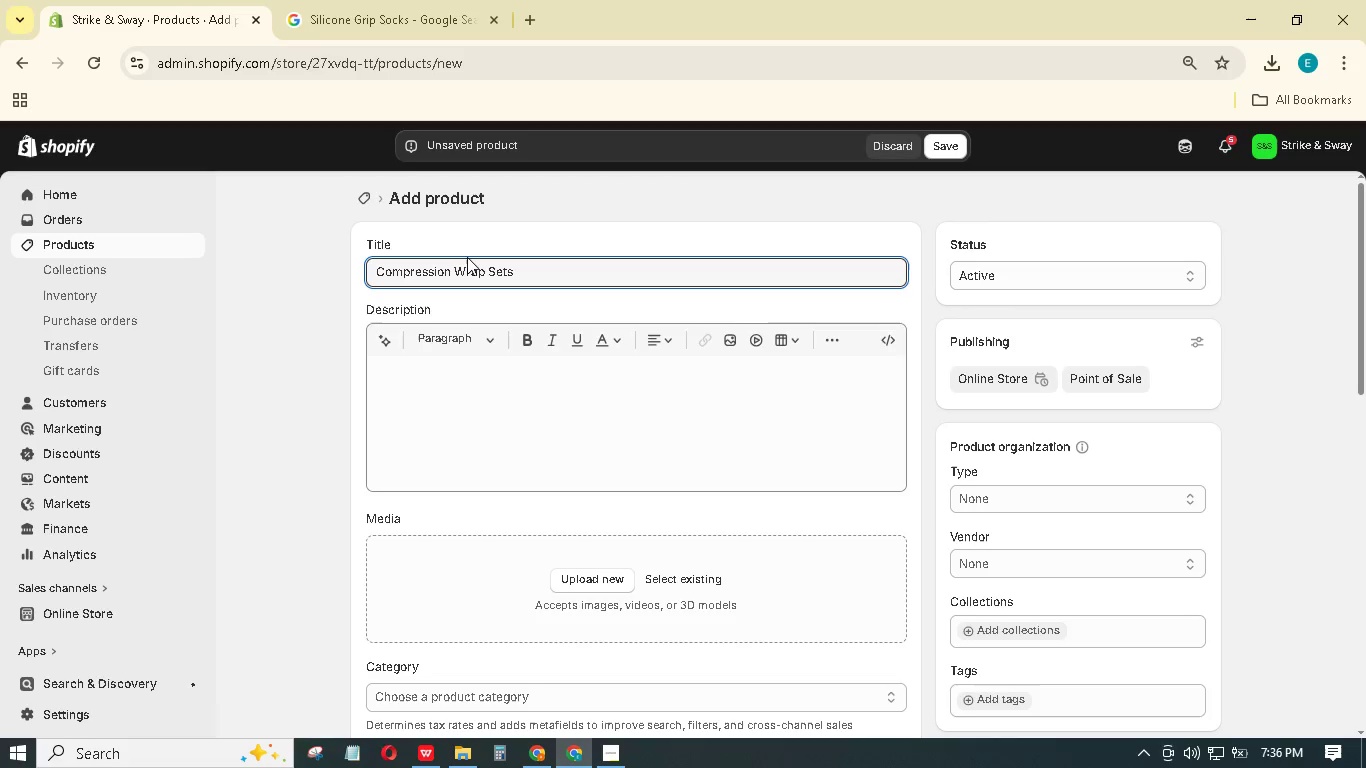 
left_click([571, 392])
 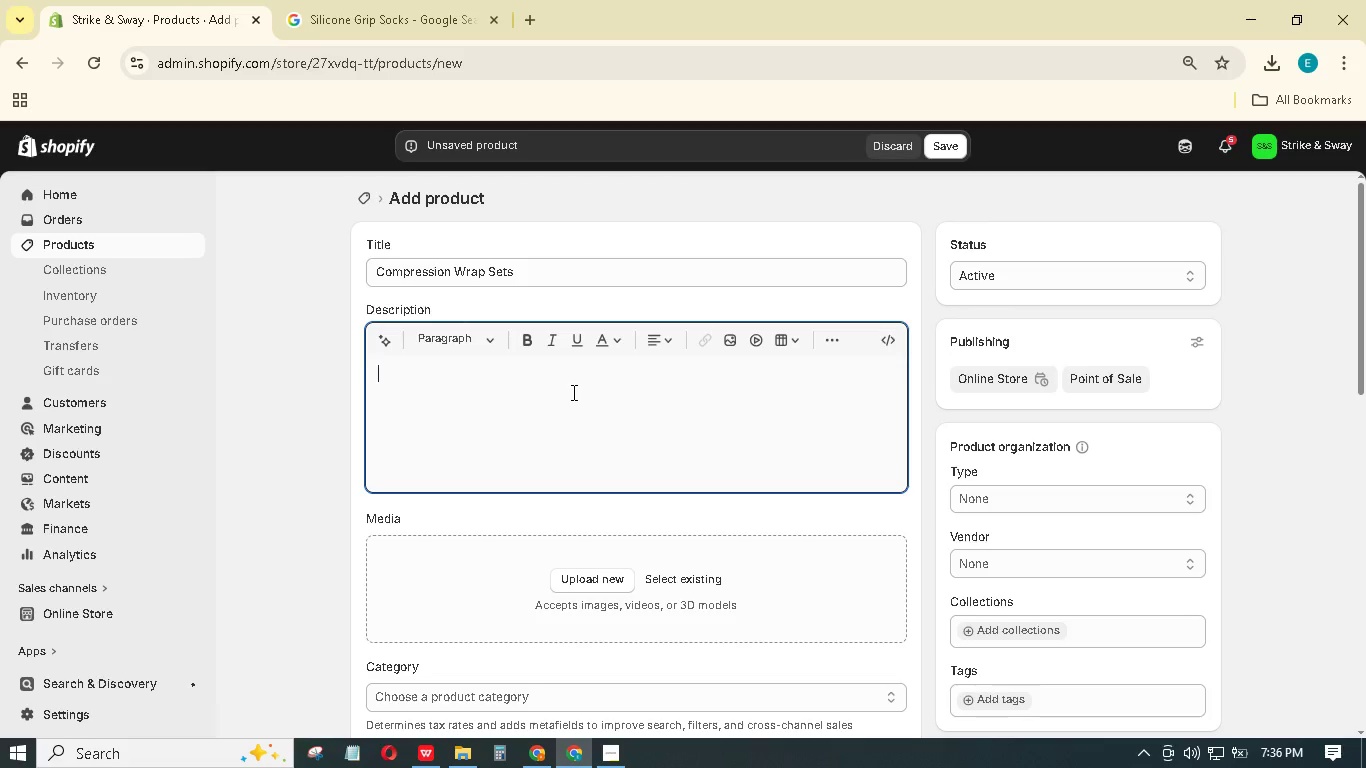 
type(Recover Faster, Thin Harder)
 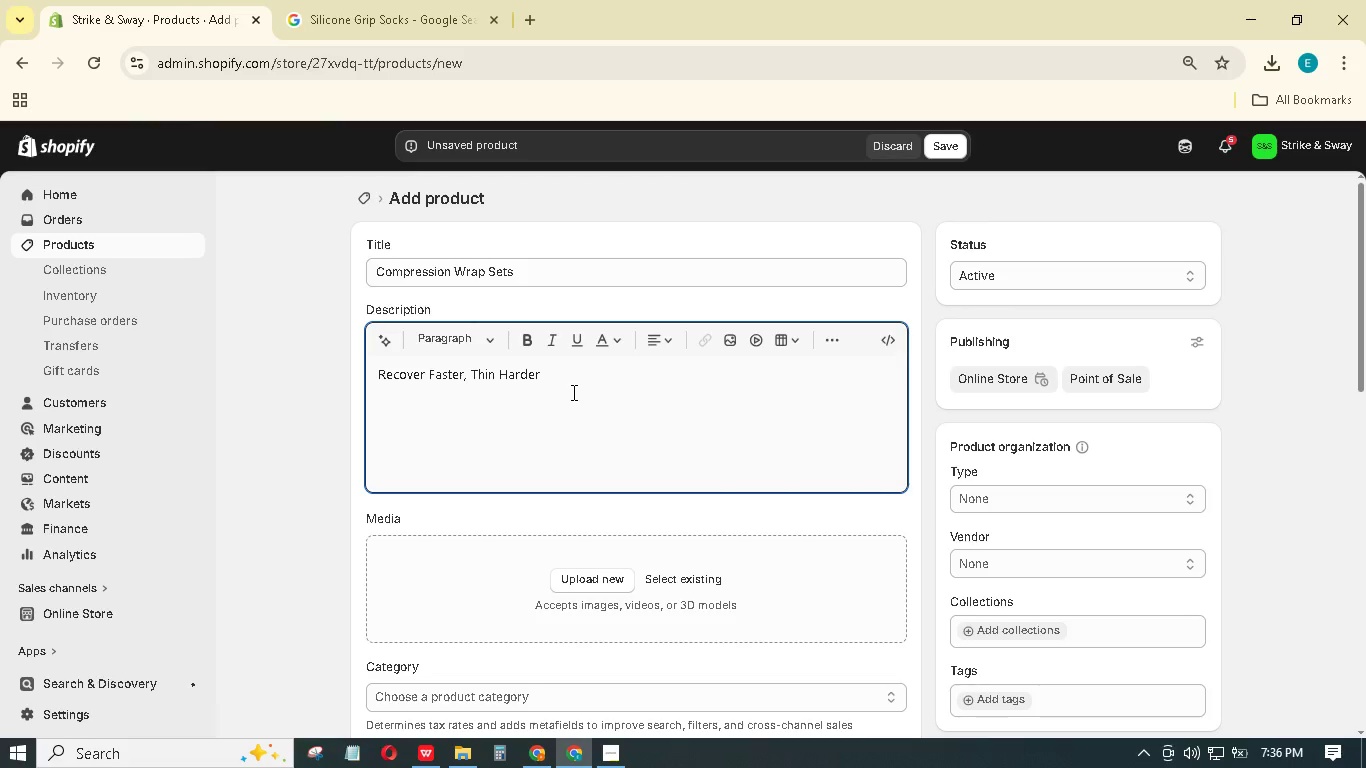 
key(Enter)
 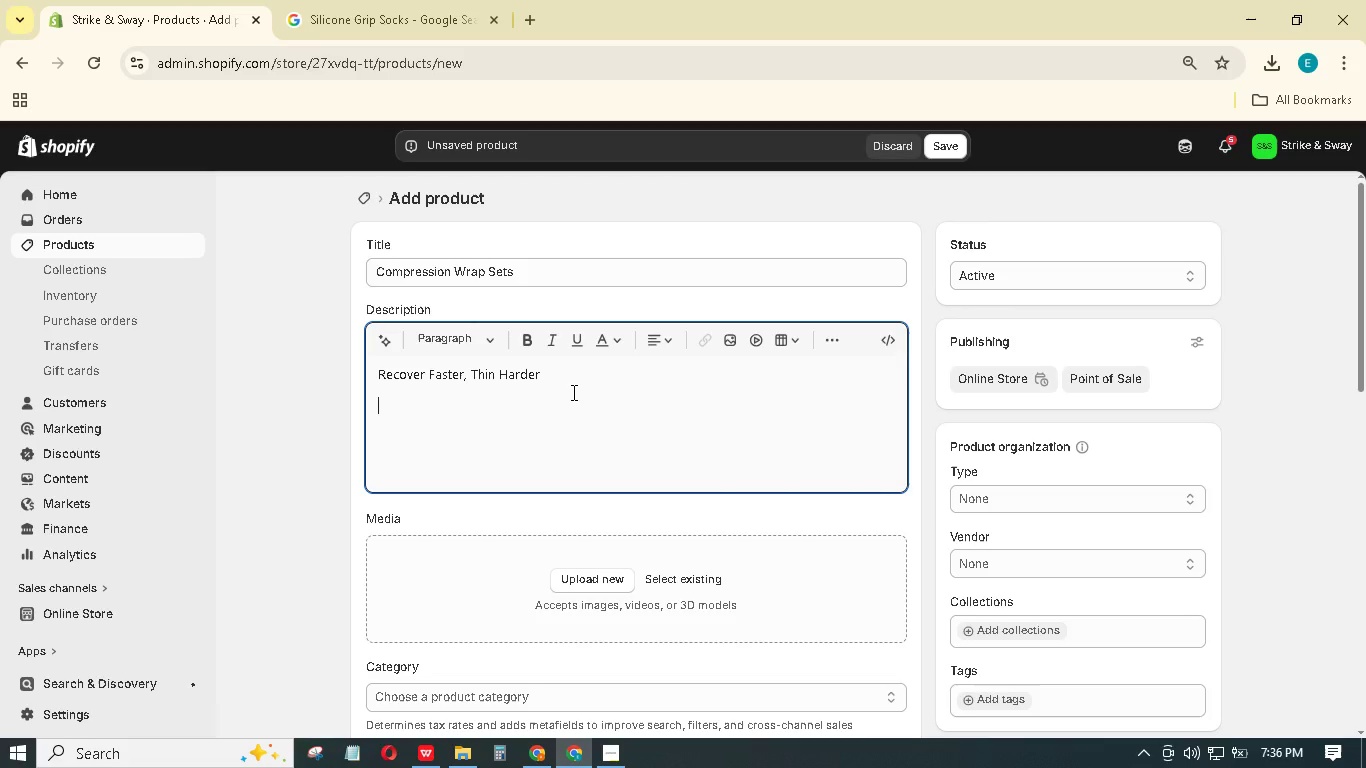 
type(These high-quality compression wraps)
 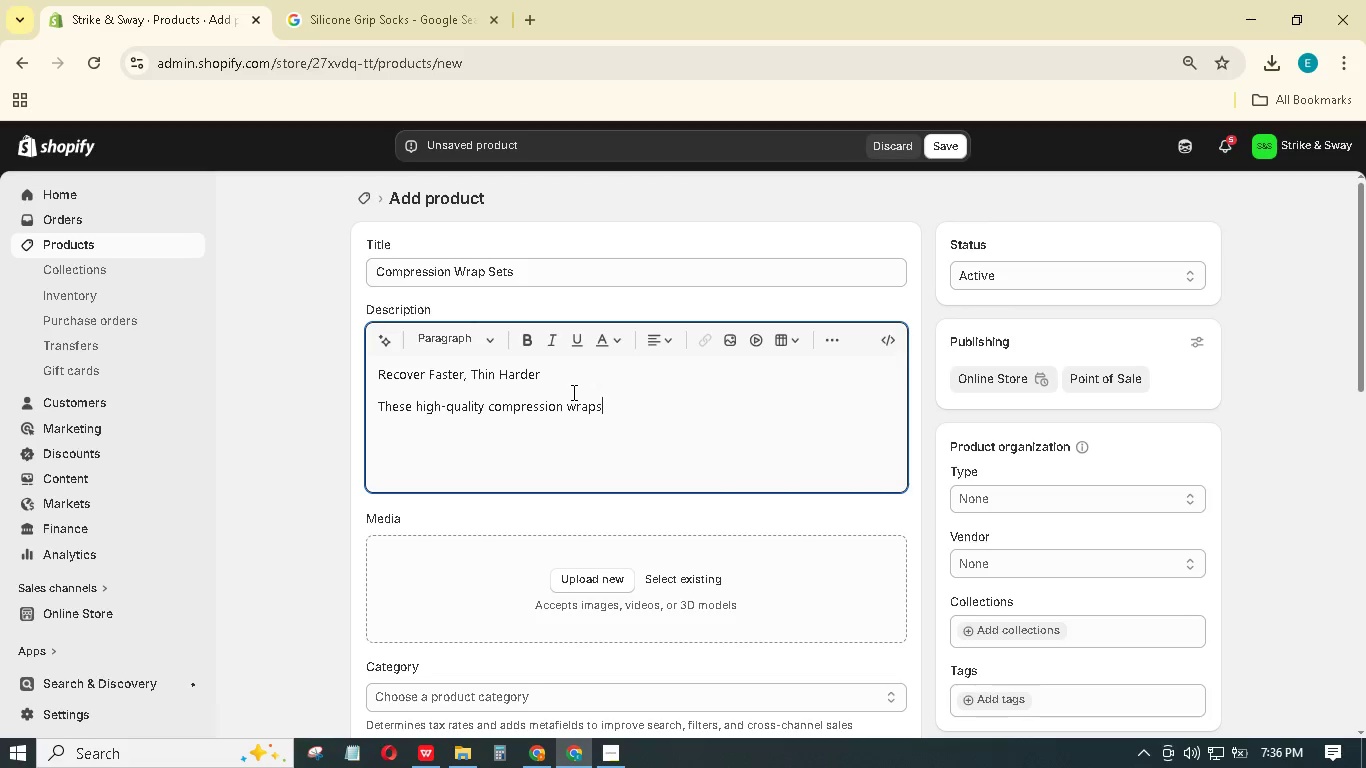 
type( provide targeted support ot)
key(Backspace)
key(Backspace)
type(to )
 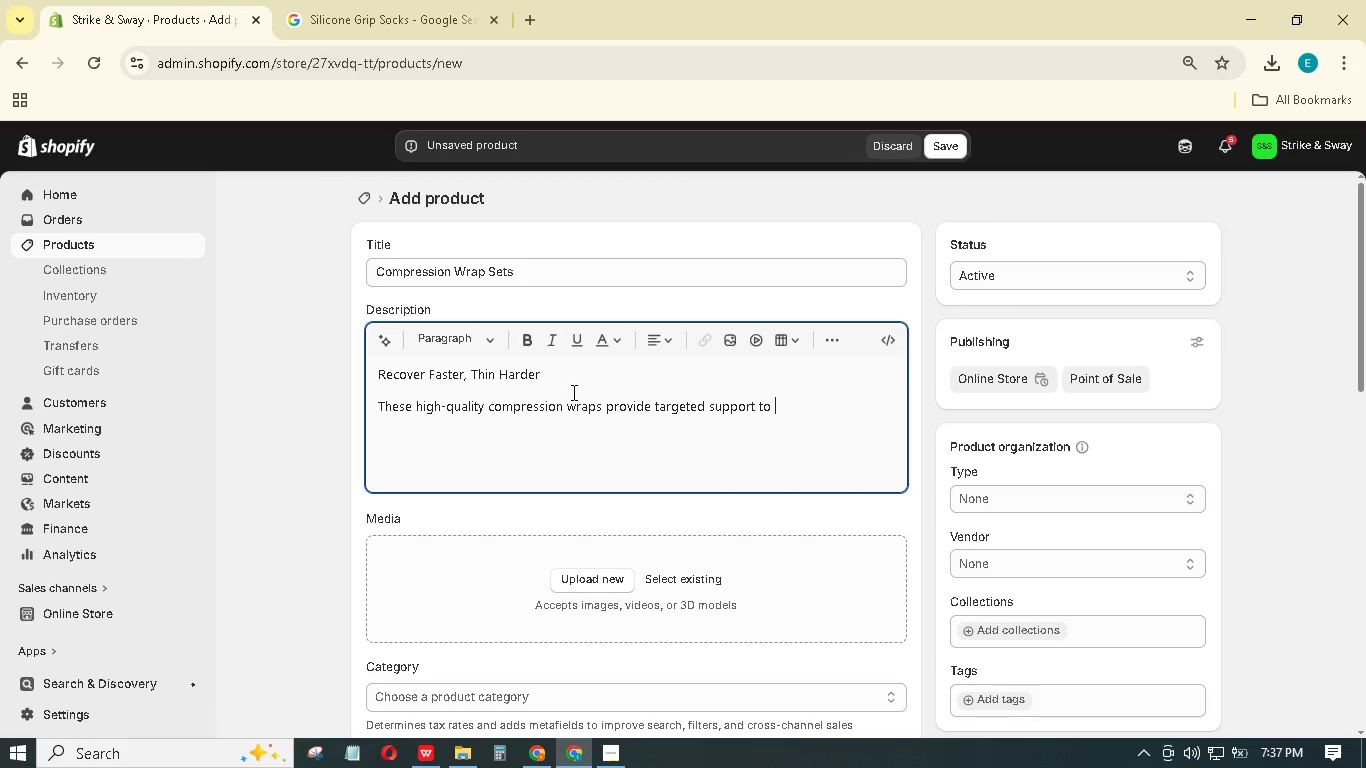 
type(wrists, ankles, and knees. Whether you're wrapping hands for boxing or stabilizing a sprained ankle from a dance fall, these wraps are essential.)
 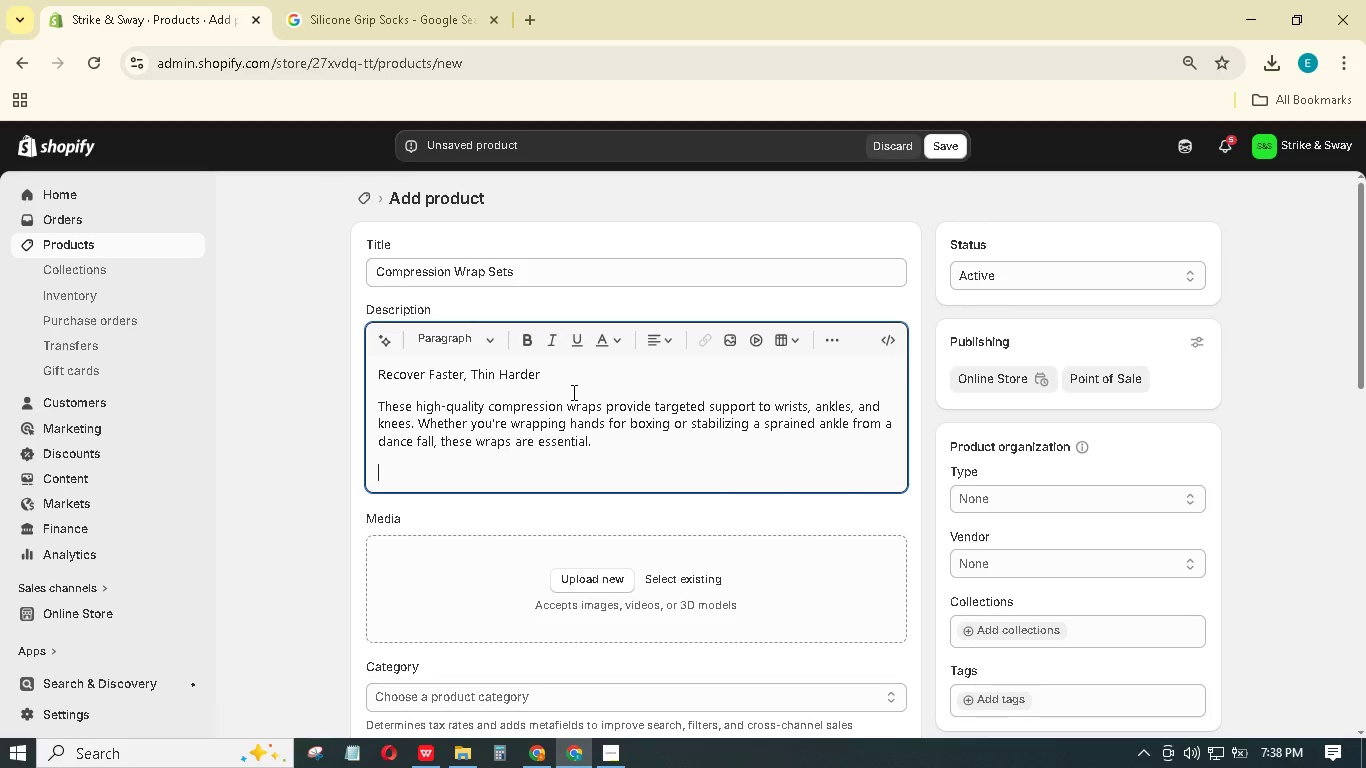 
 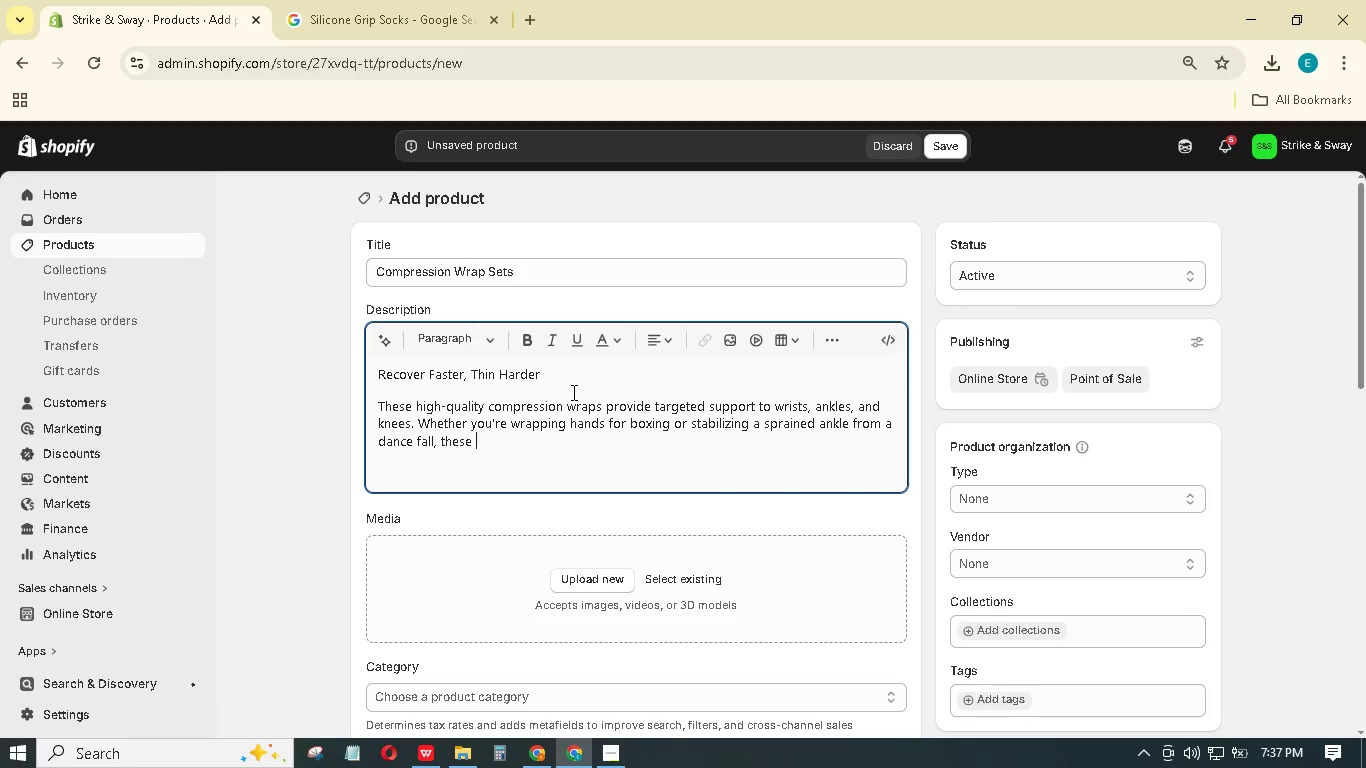 
key(Enter)
 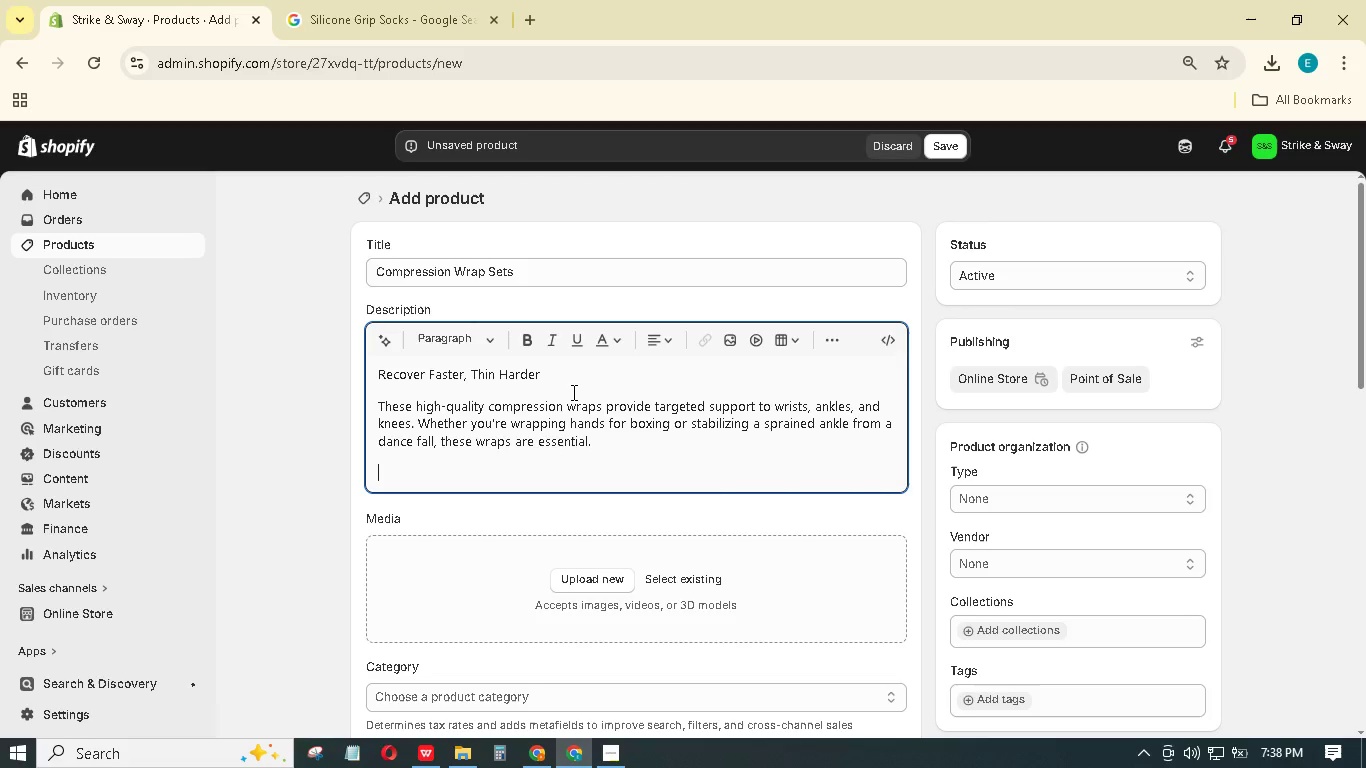 
type(L)
key(Backspace)
type(Why studio owners need bulk sets:)
 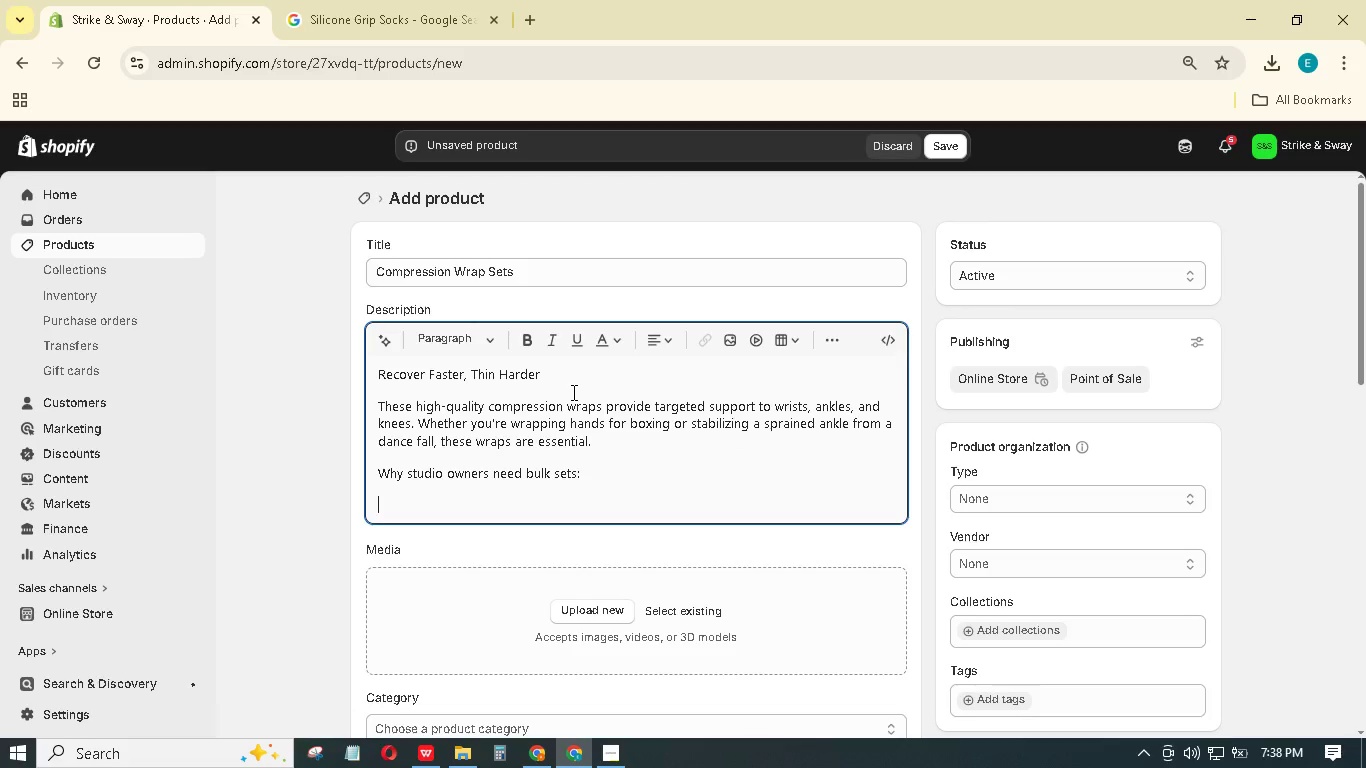 
 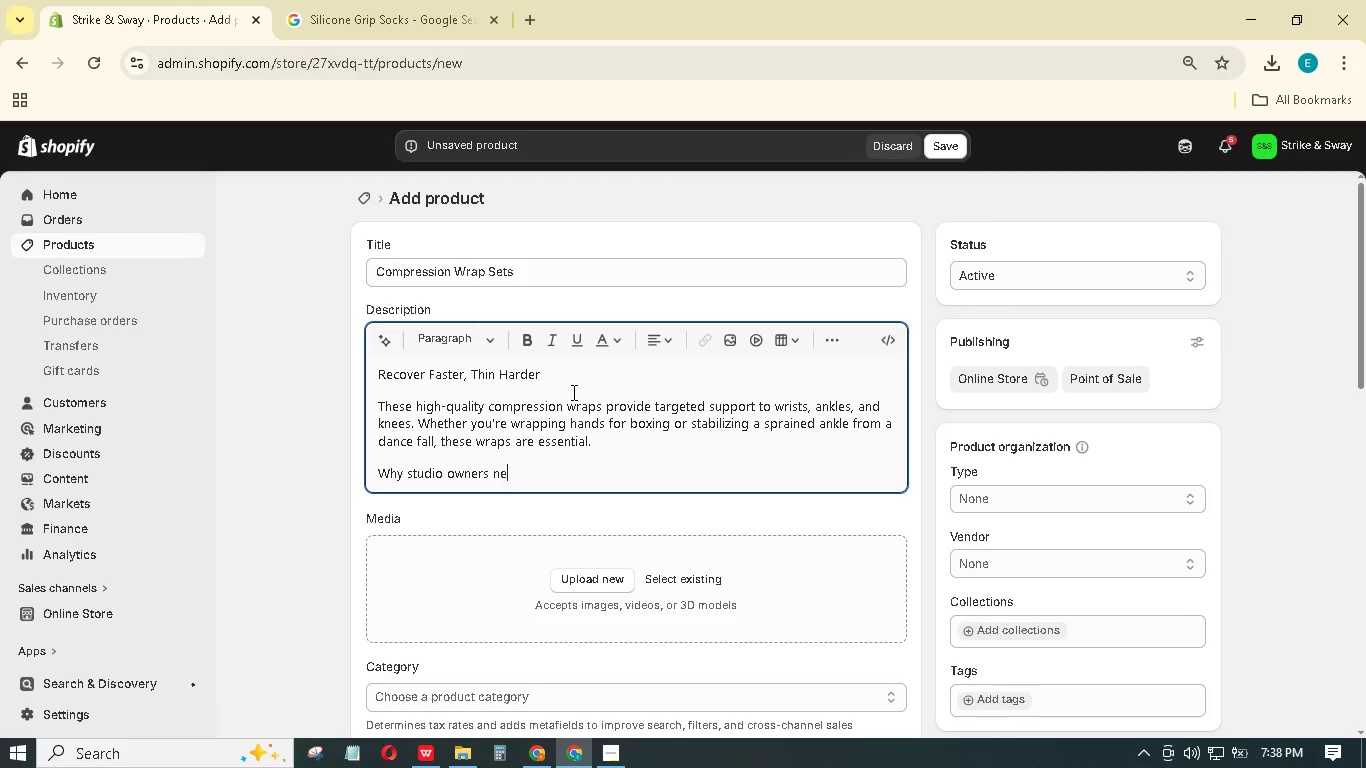 
key(Enter)
 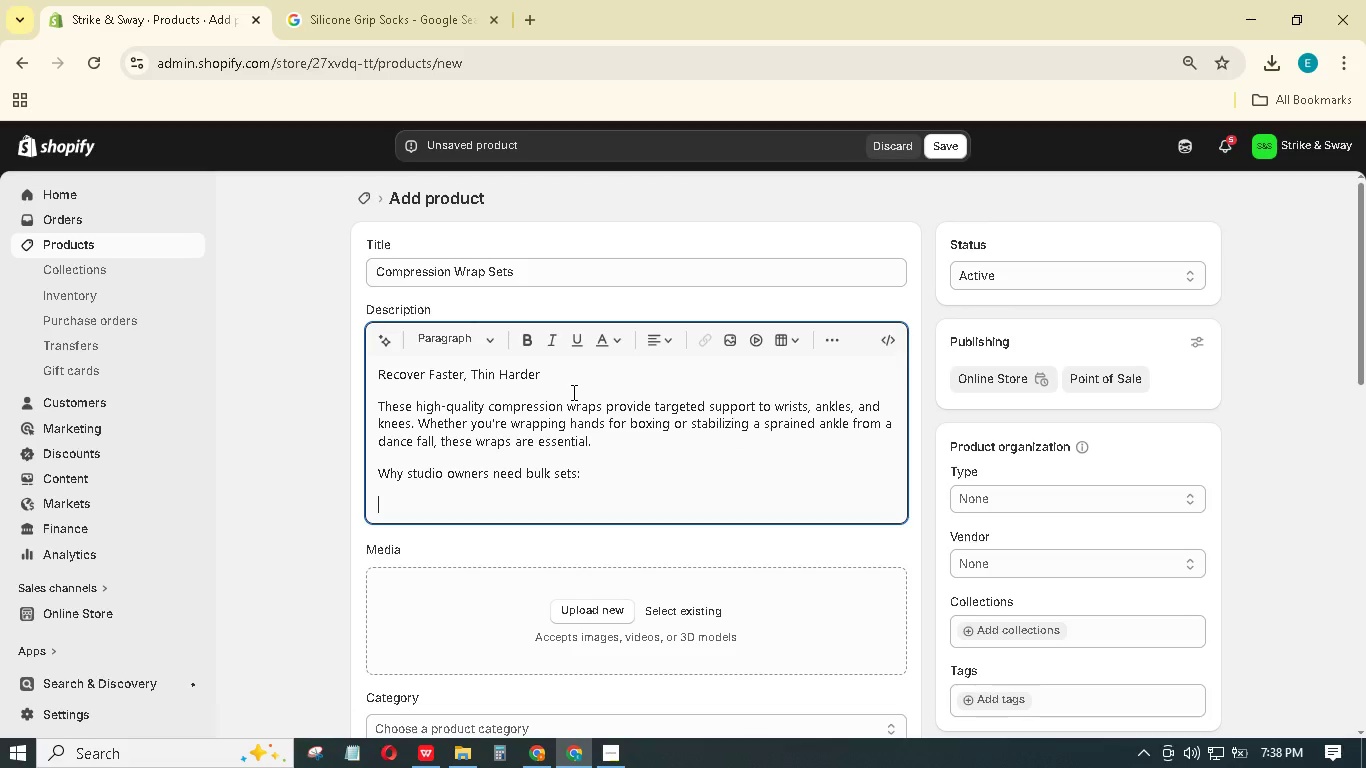 
type(Latex-free elastic - Gentle on skin, won't )
 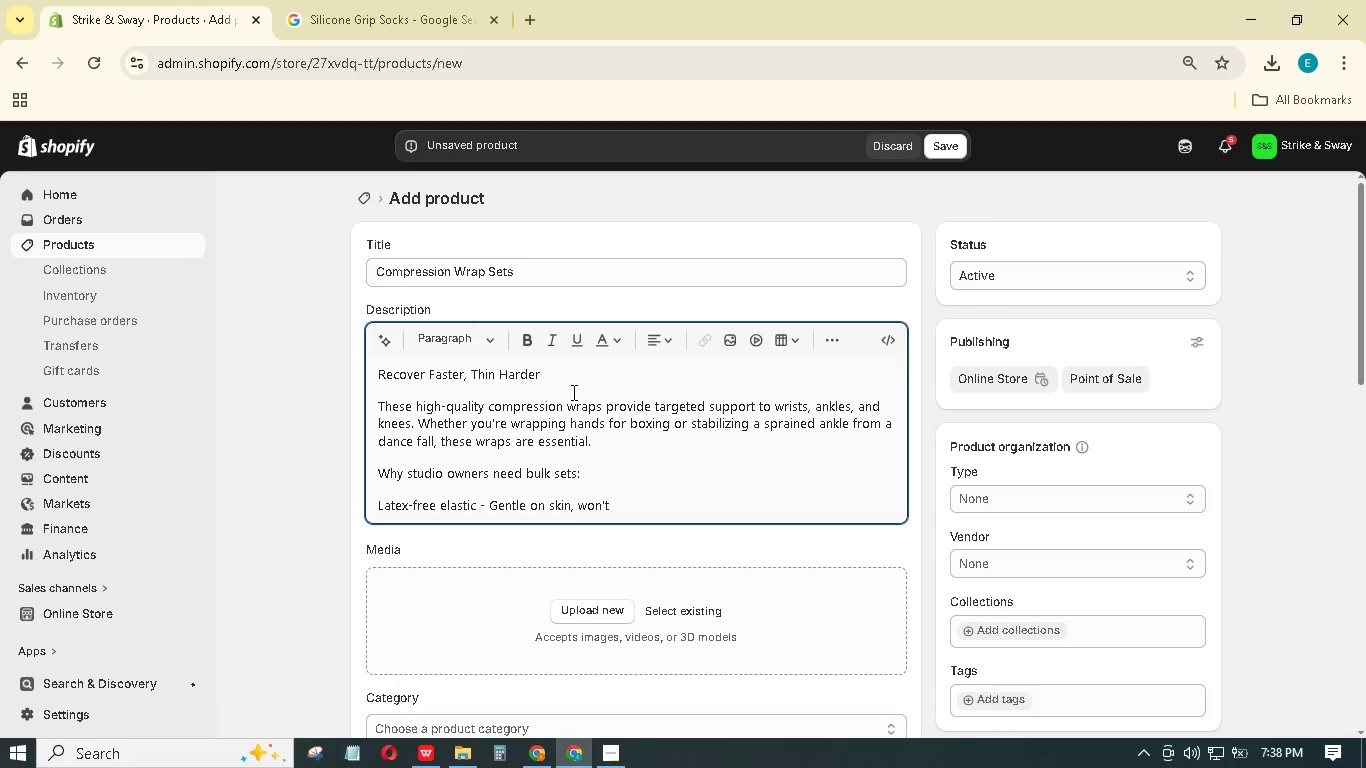 
type(caue irritation.)
 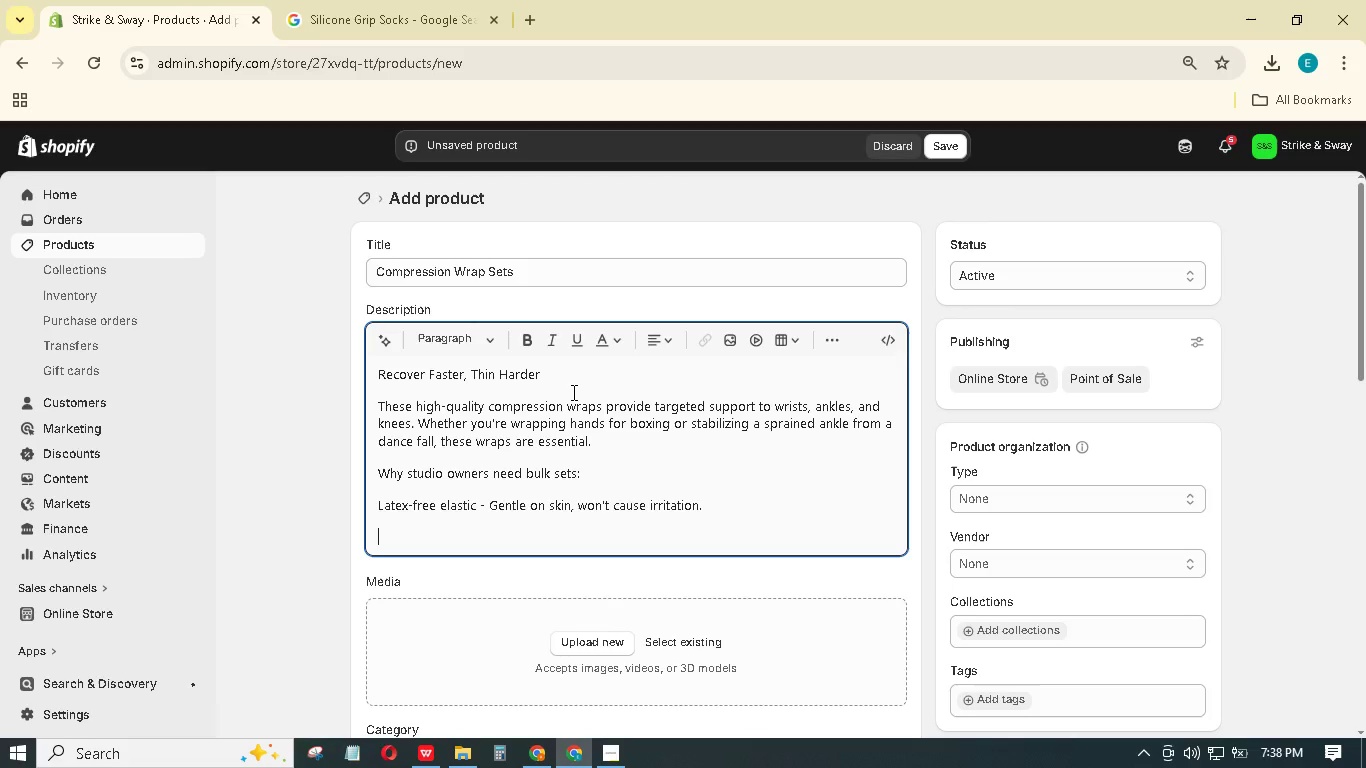 
hold_key(key=S, duration=0.31)
 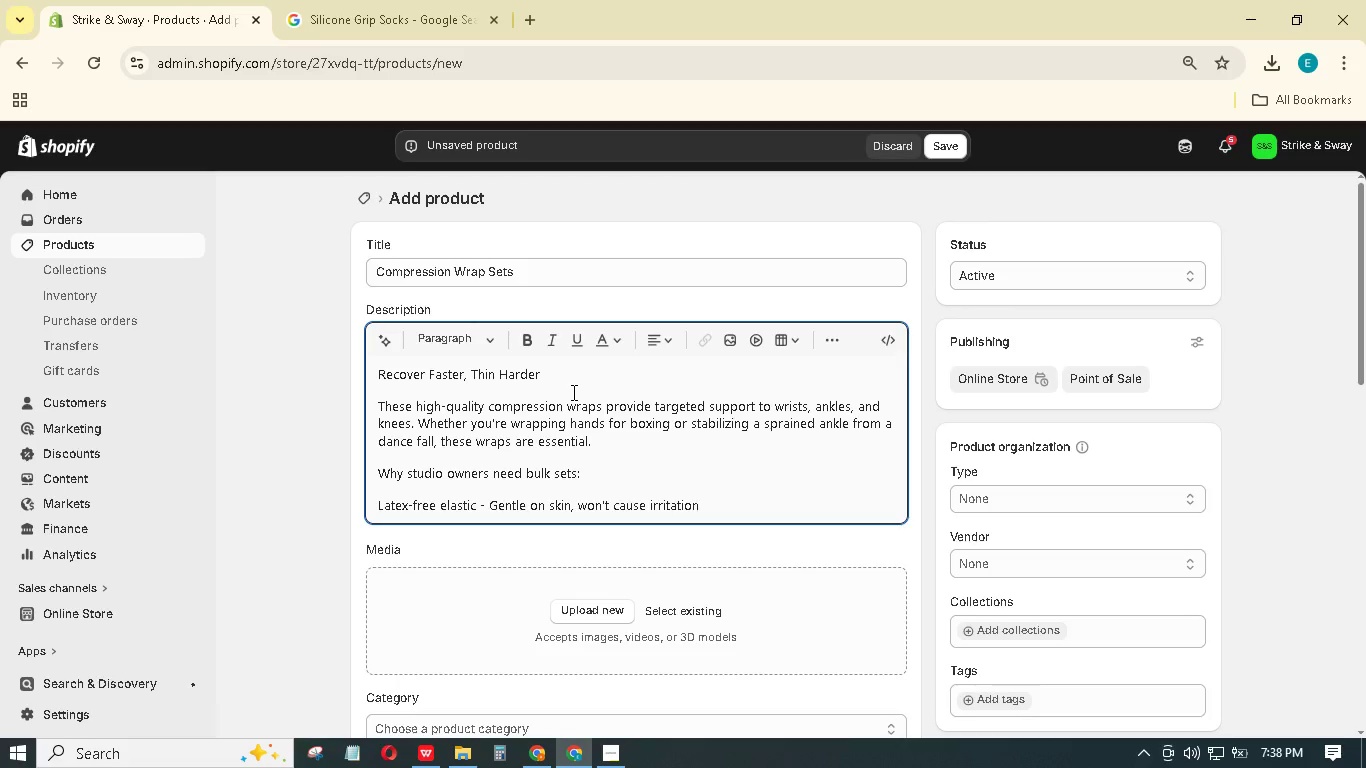 
key(Enter)
 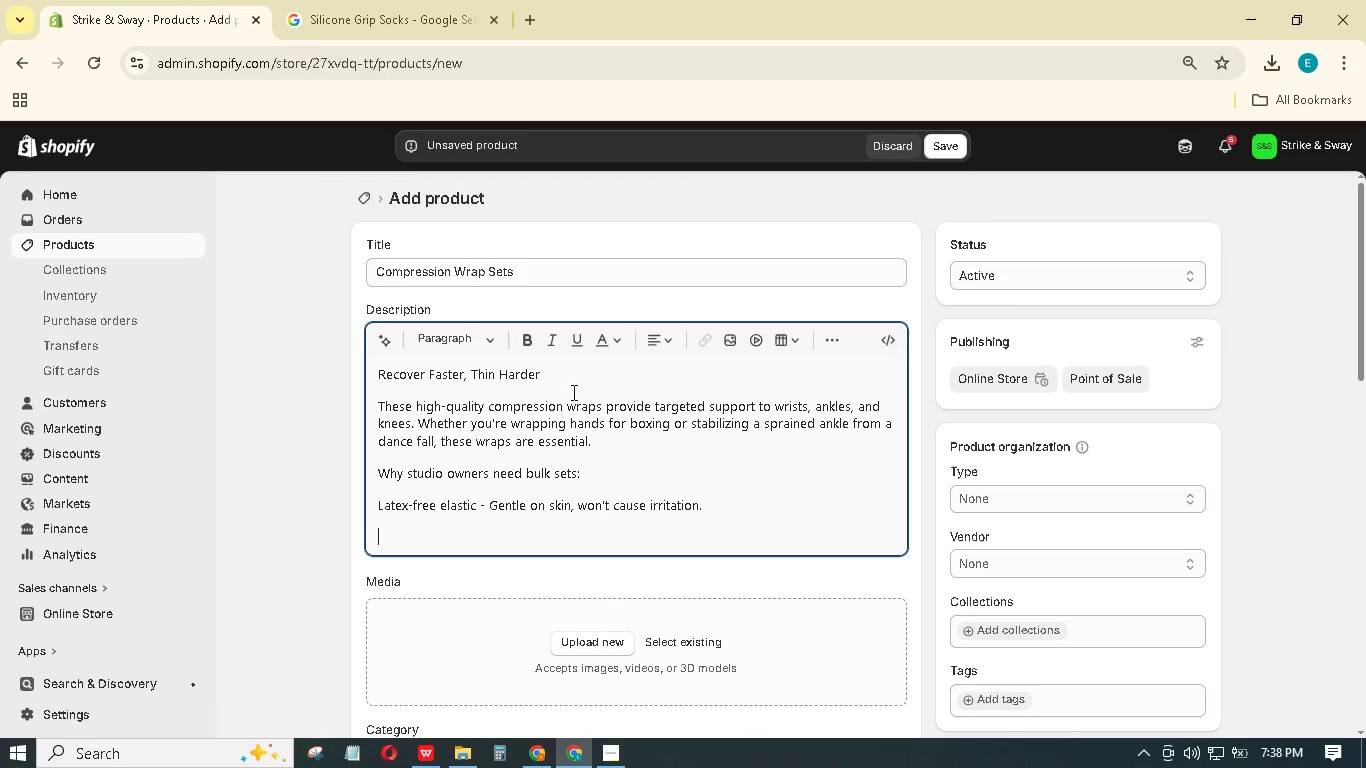 
type(Hook-and-loop closure - Easy to apply and adjust.)
 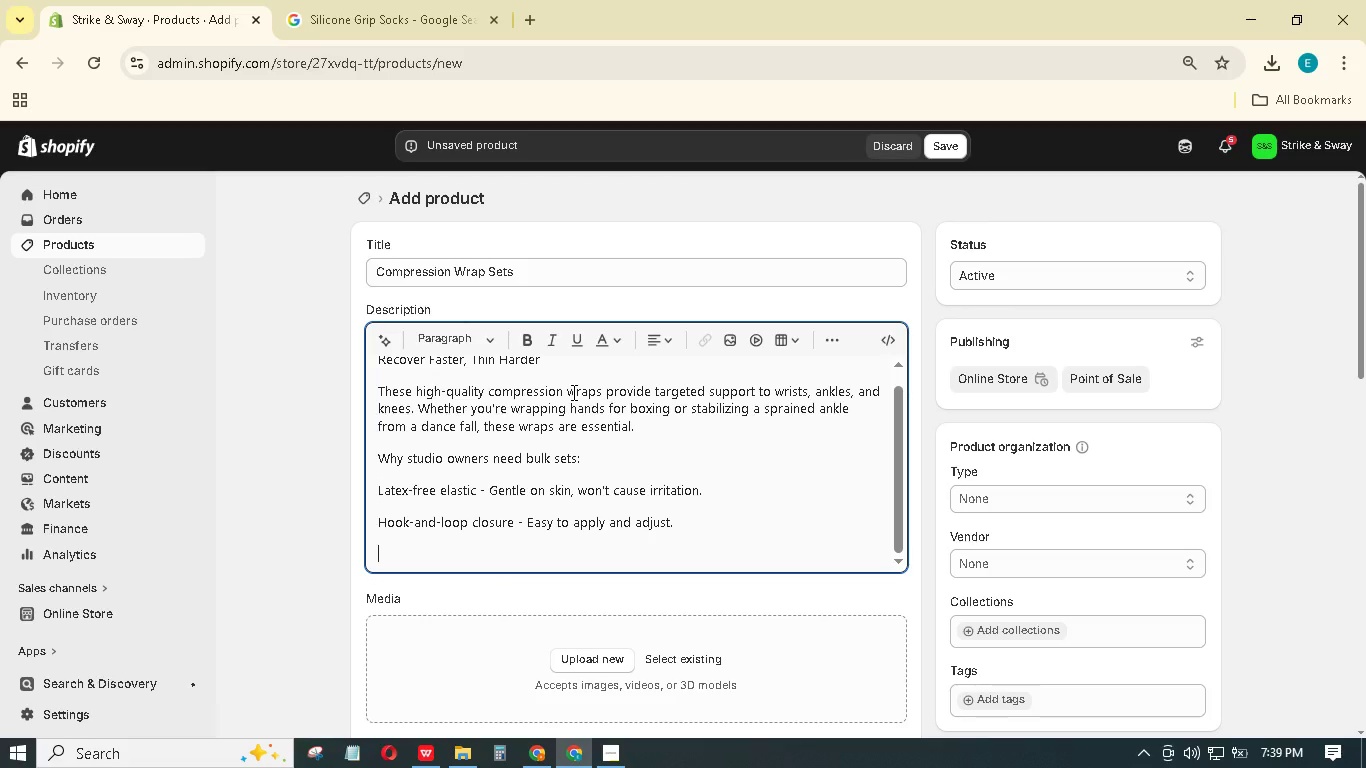 
 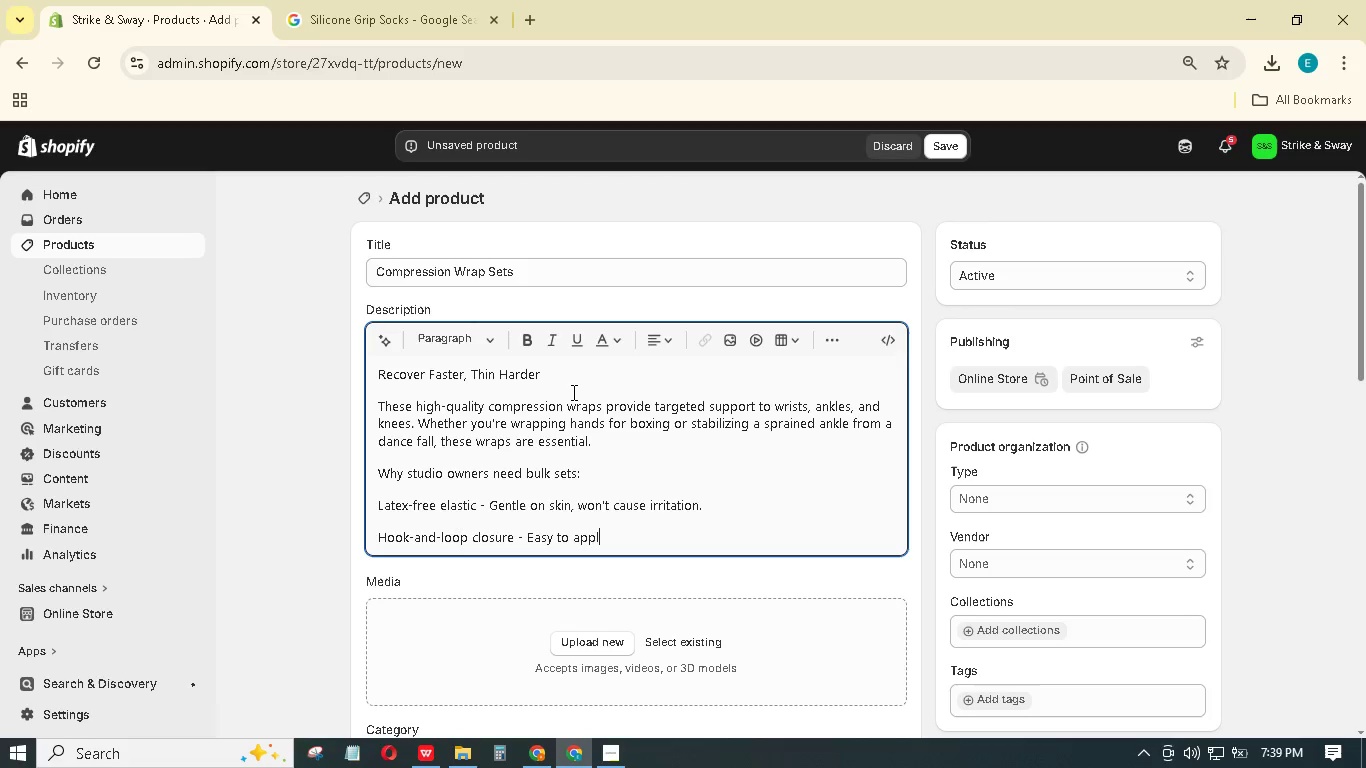 
key(Enter)
 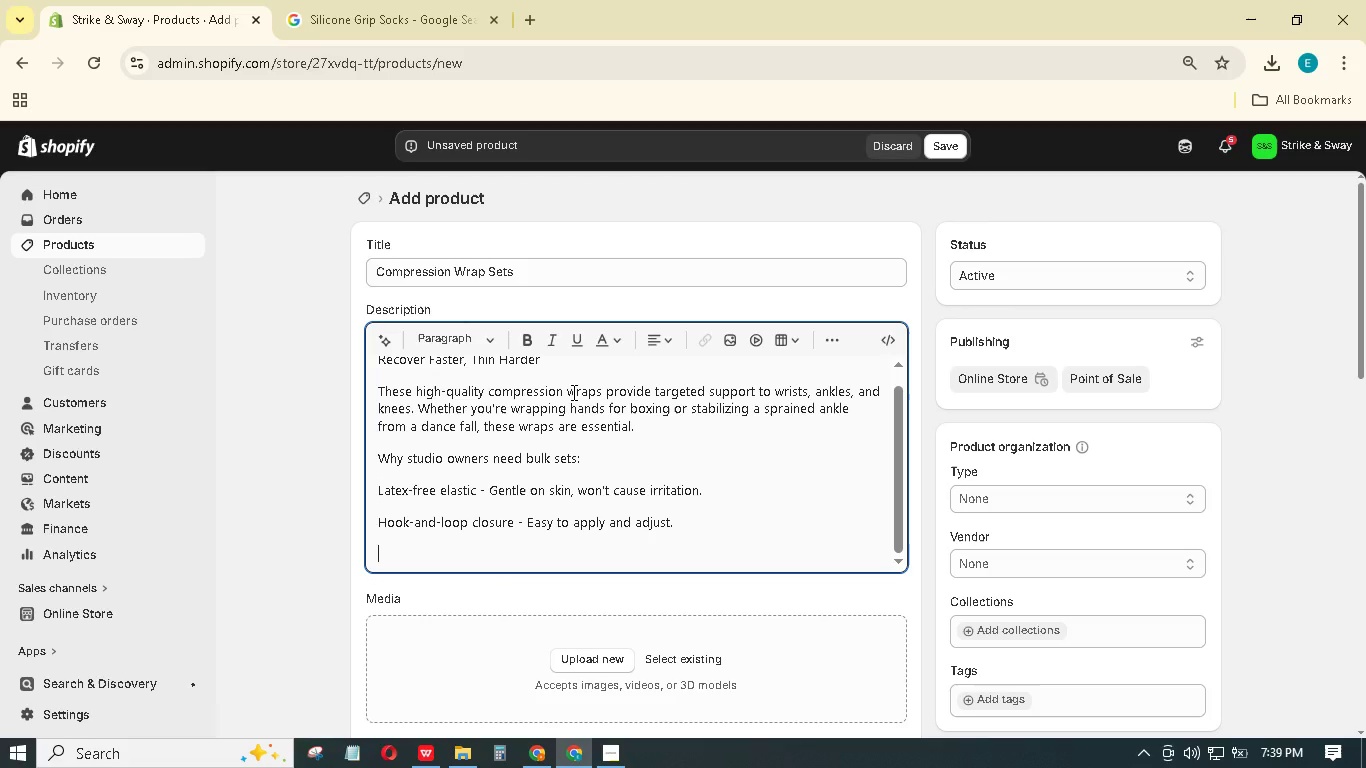 
type(Machine washable - Reusable for dozens of sessions.)
 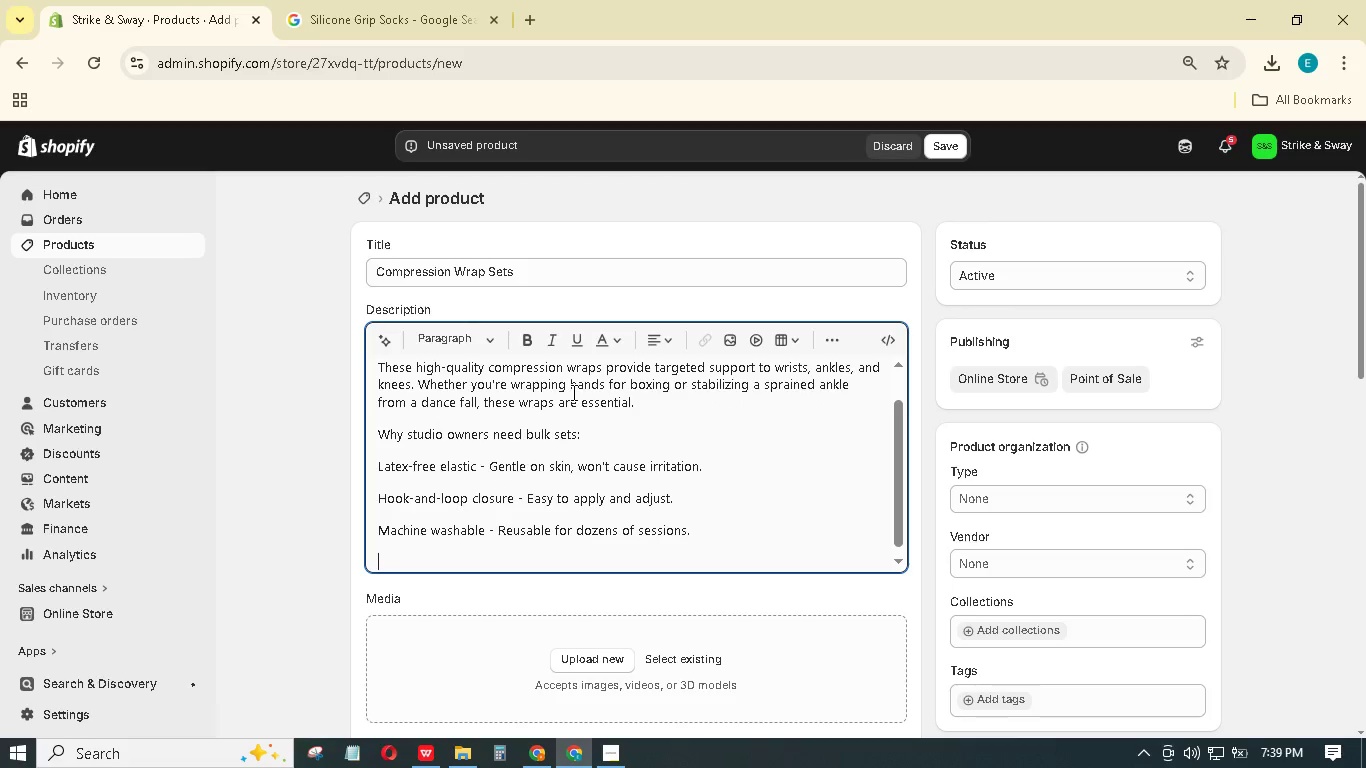 
 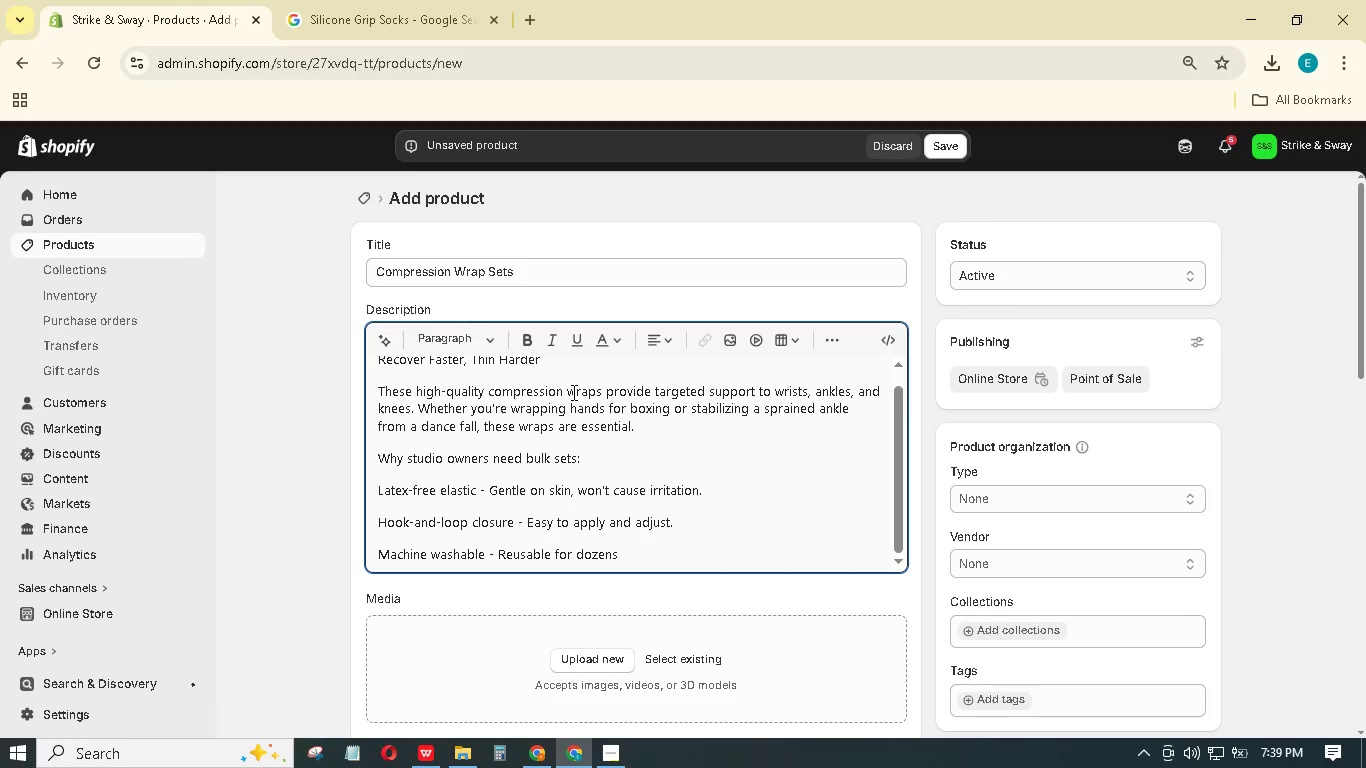 
key(Enter)
 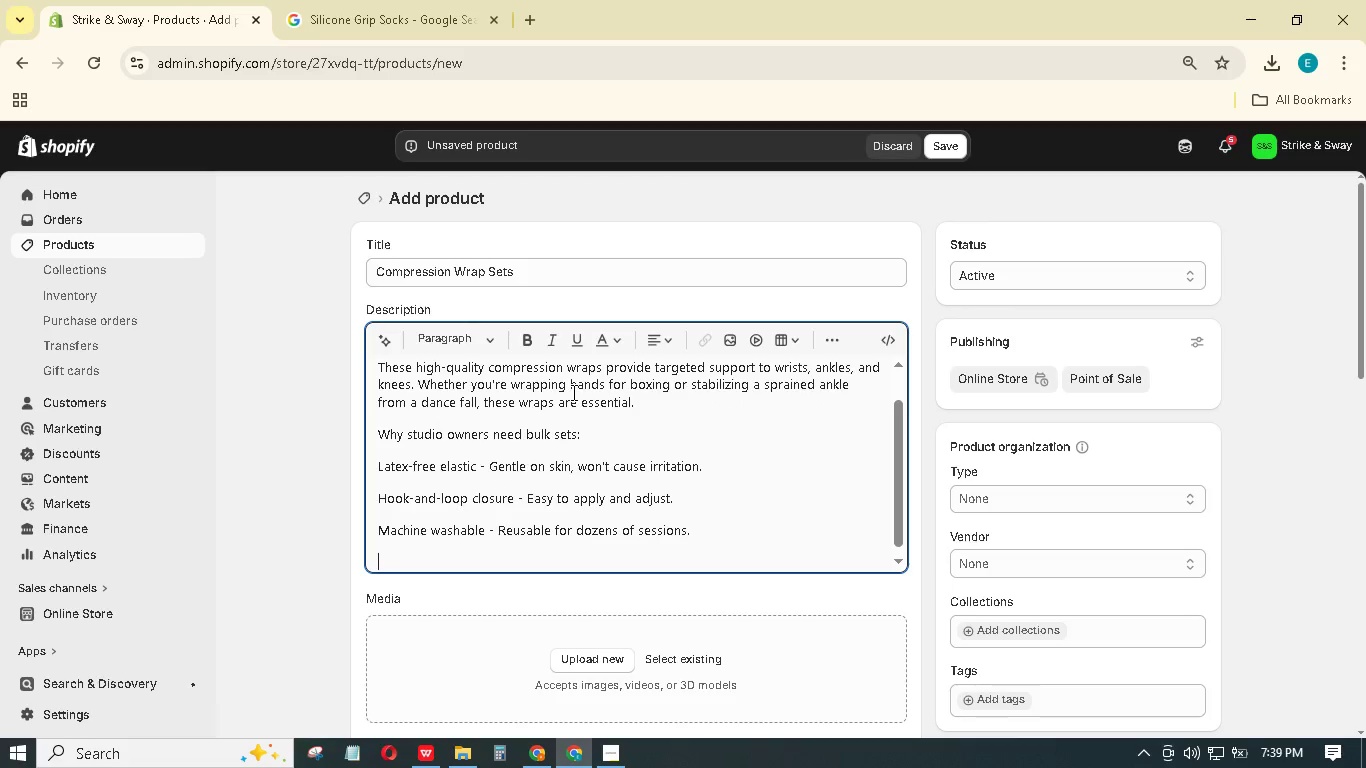 
type(Bulk eligible - Keep your first-aid station fully stocked.)
 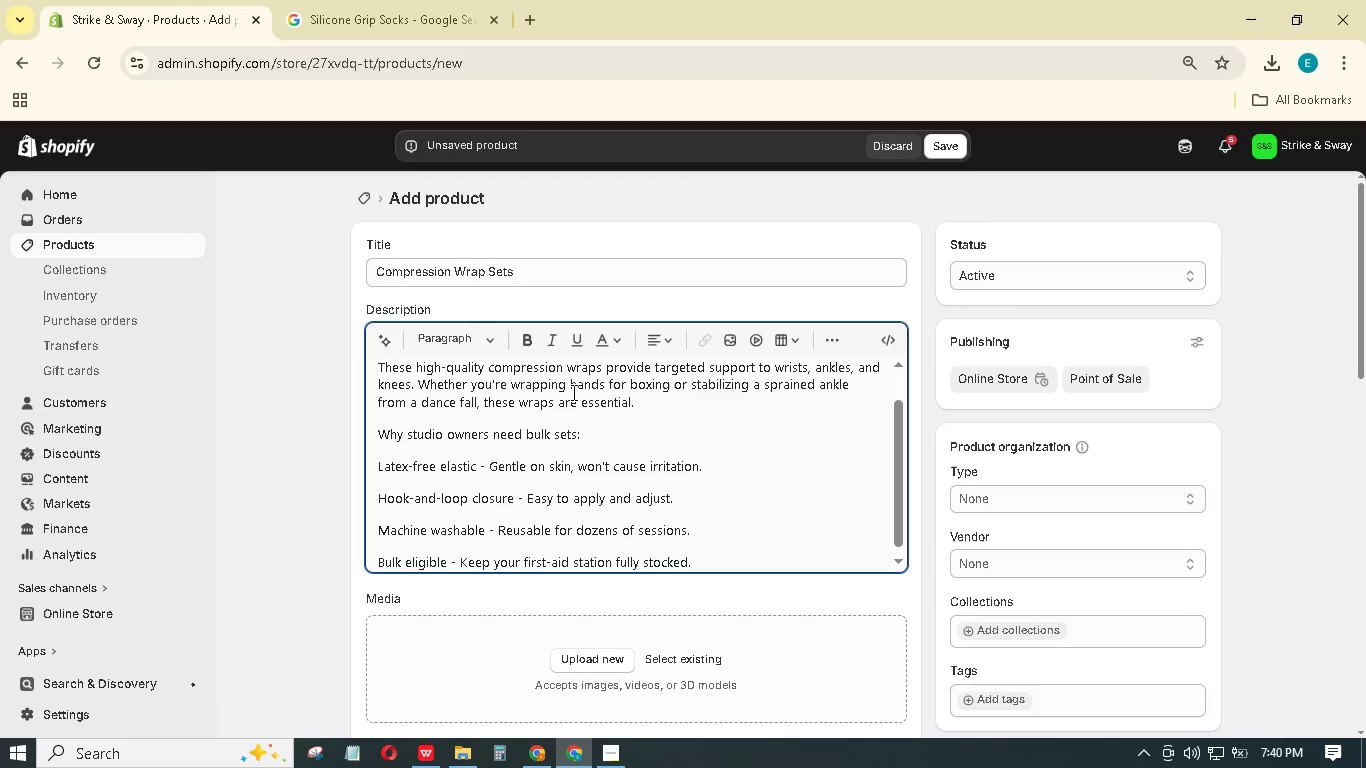 
left_click_drag(start_coordinate=[376, 466], to_coordinate=[704, 532])
 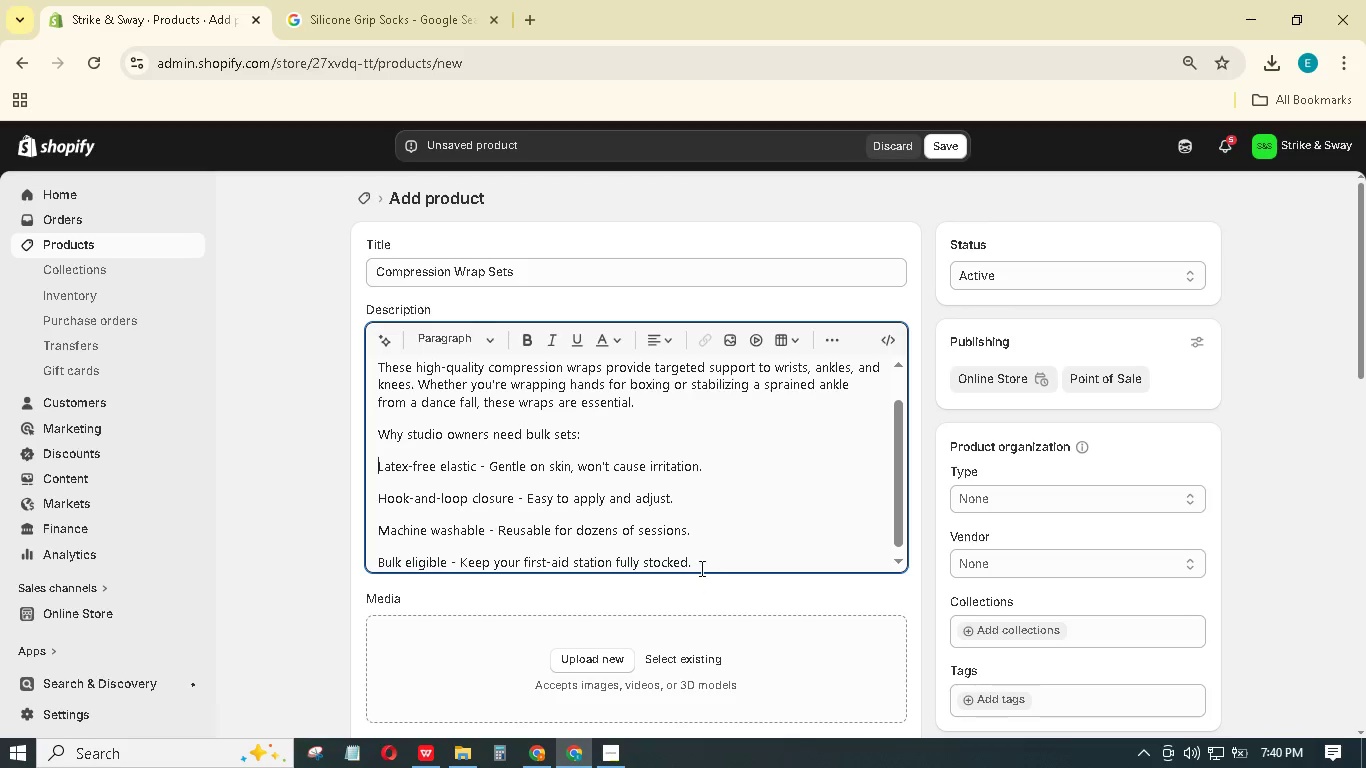 
left_click_drag(start_coordinate=[700, 568], to_coordinate=[363, 448])
 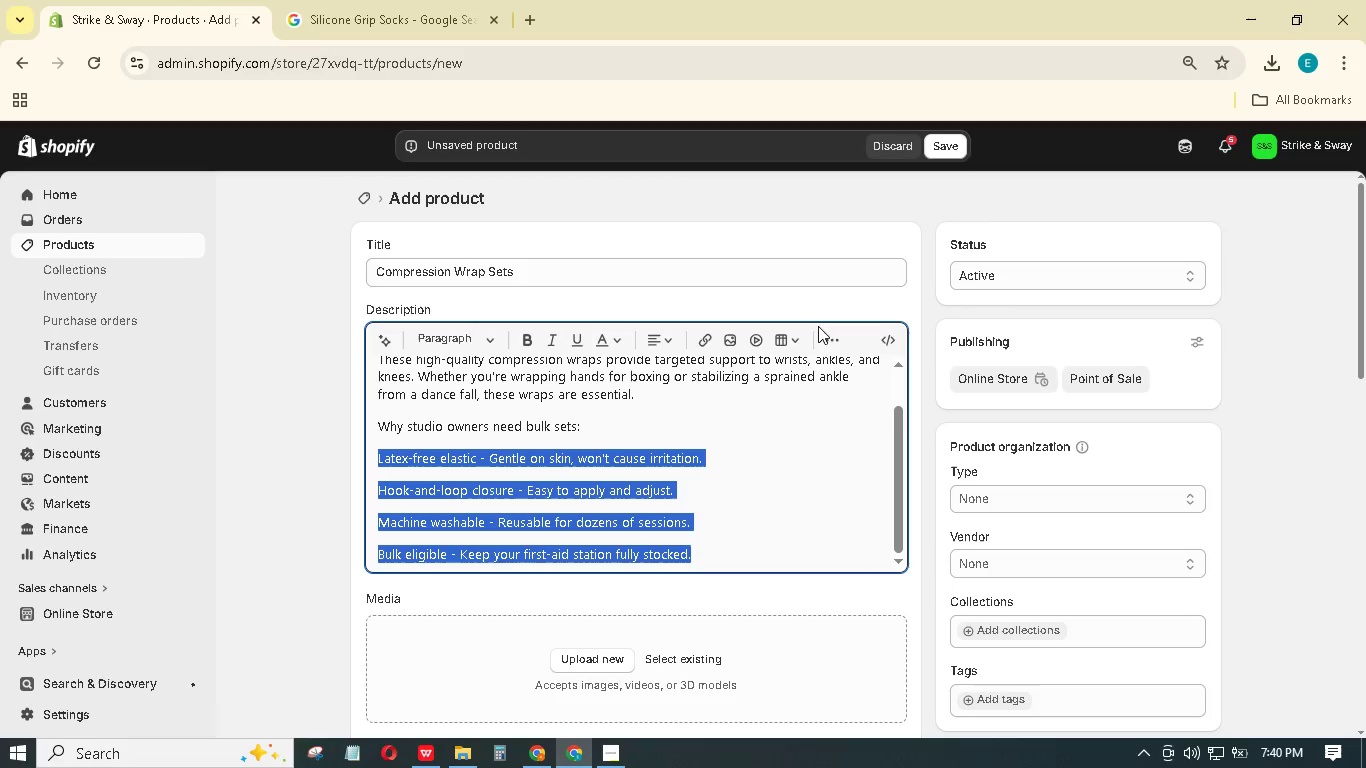 
left_click([829, 335])
 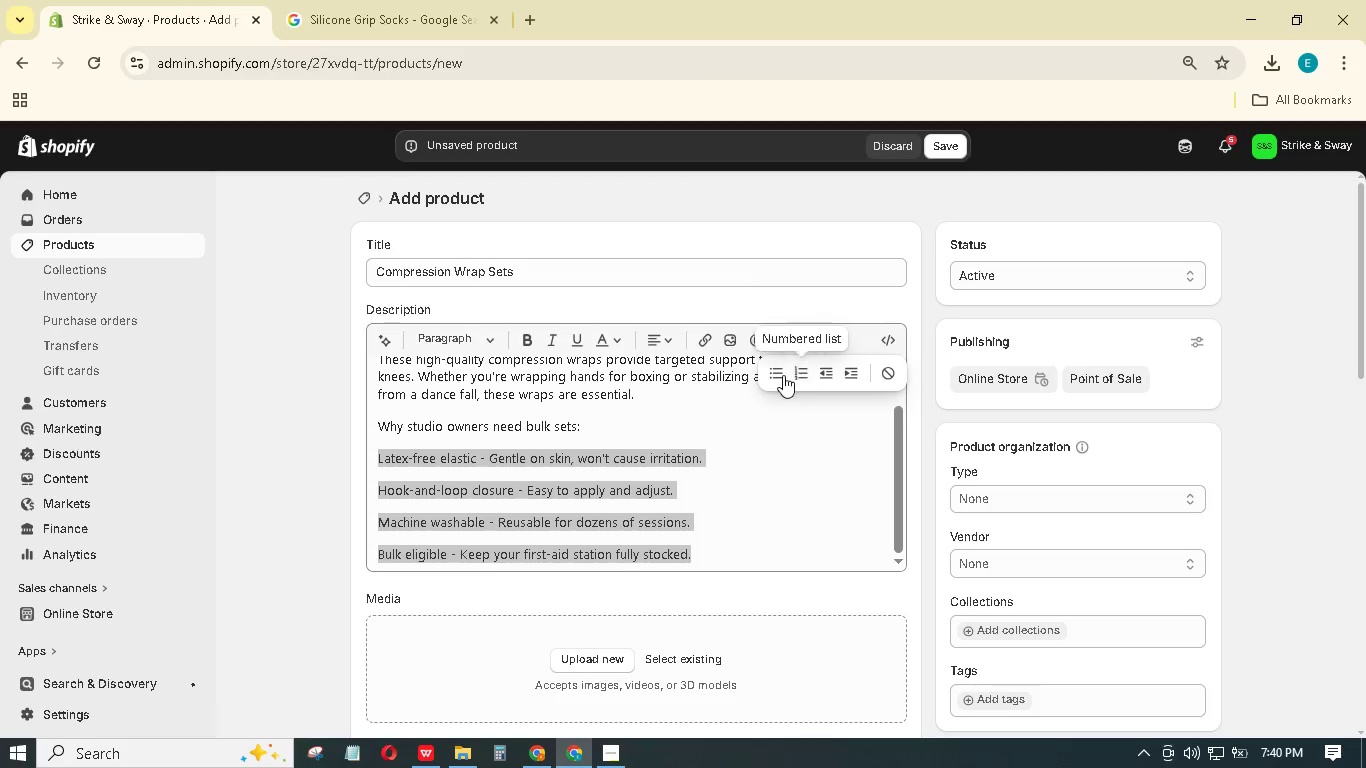 
left_click([779, 375])
 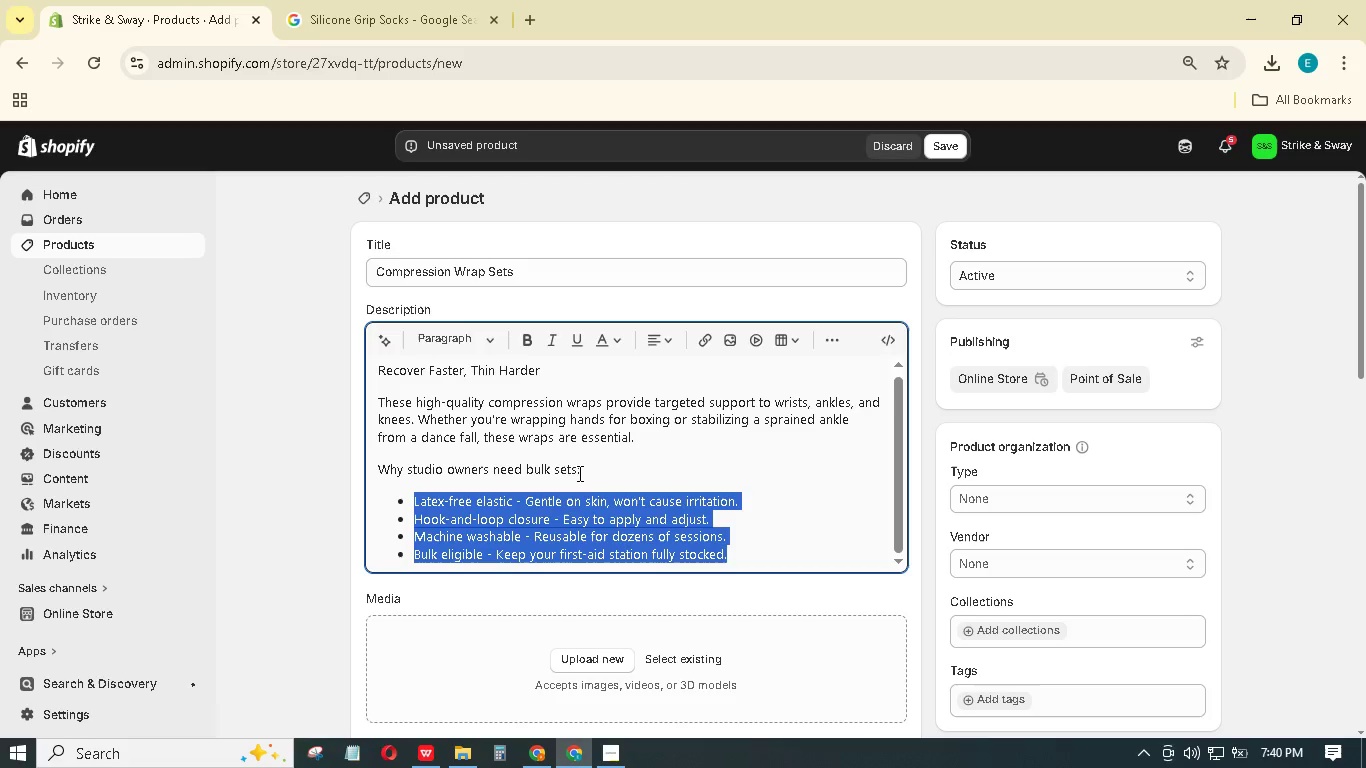 
left_click_drag(start_coordinate=[577, 473], to_coordinate=[353, 473])
 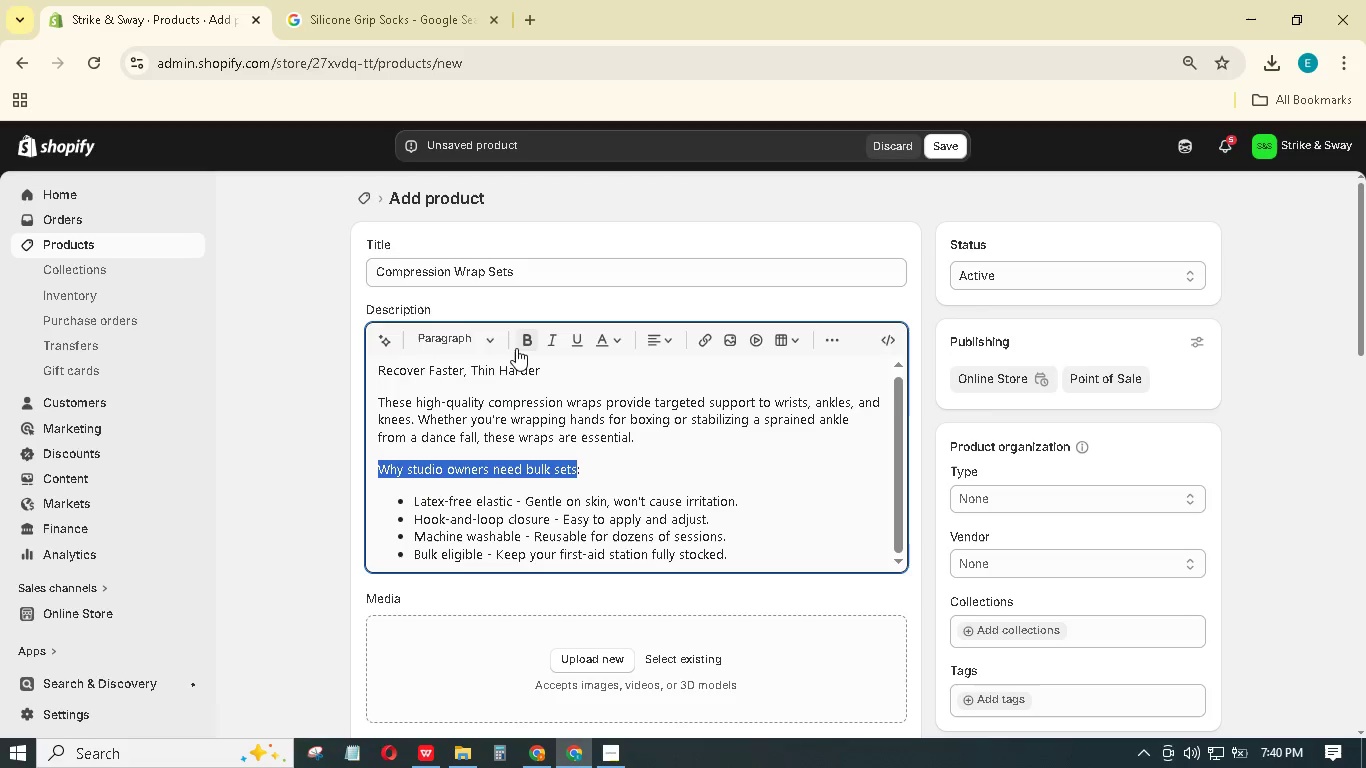 
left_click([528, 334])
 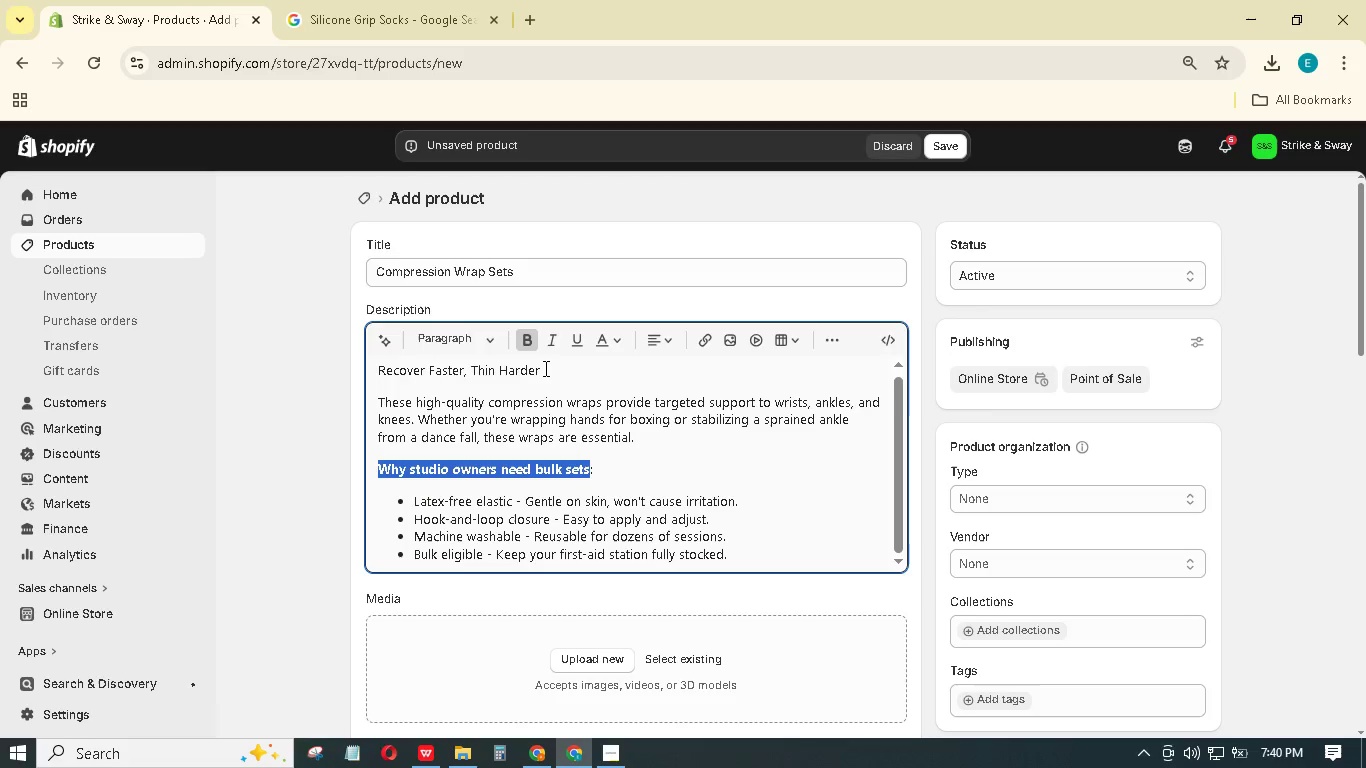 
left_click_drag(start_coordinate=[546, 368], to_coordinate=[361, 365])
 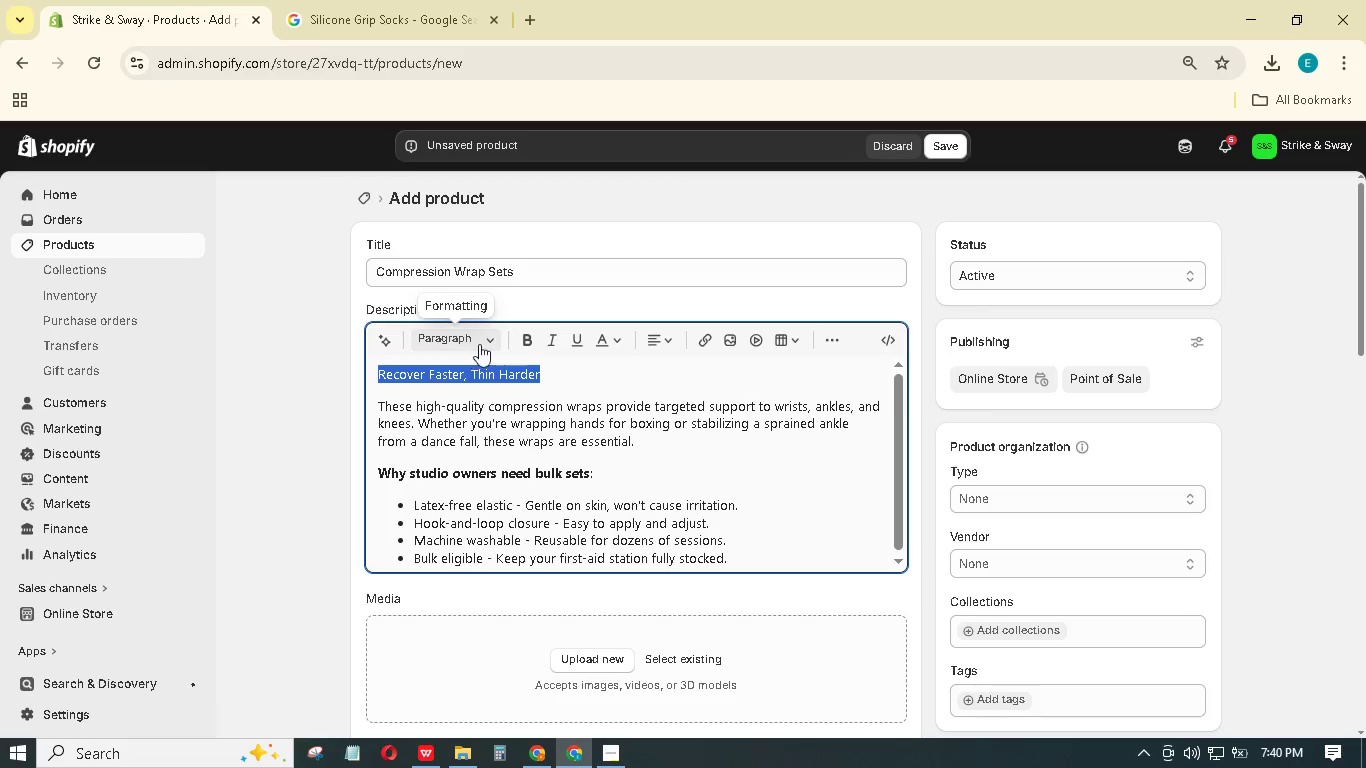 
left_click([491, 337])
 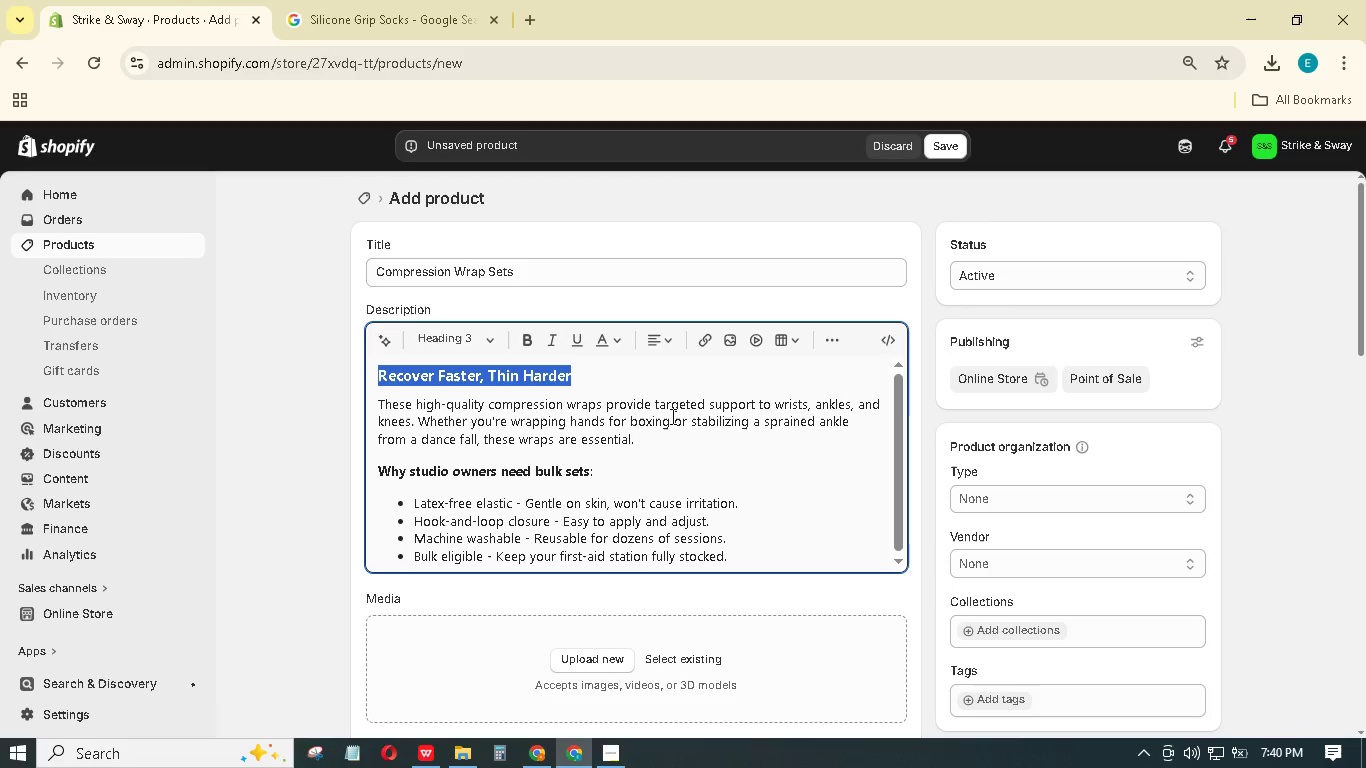 
scroll: coordinate [785, 391], scroll_direction: down, amount: 1.0
 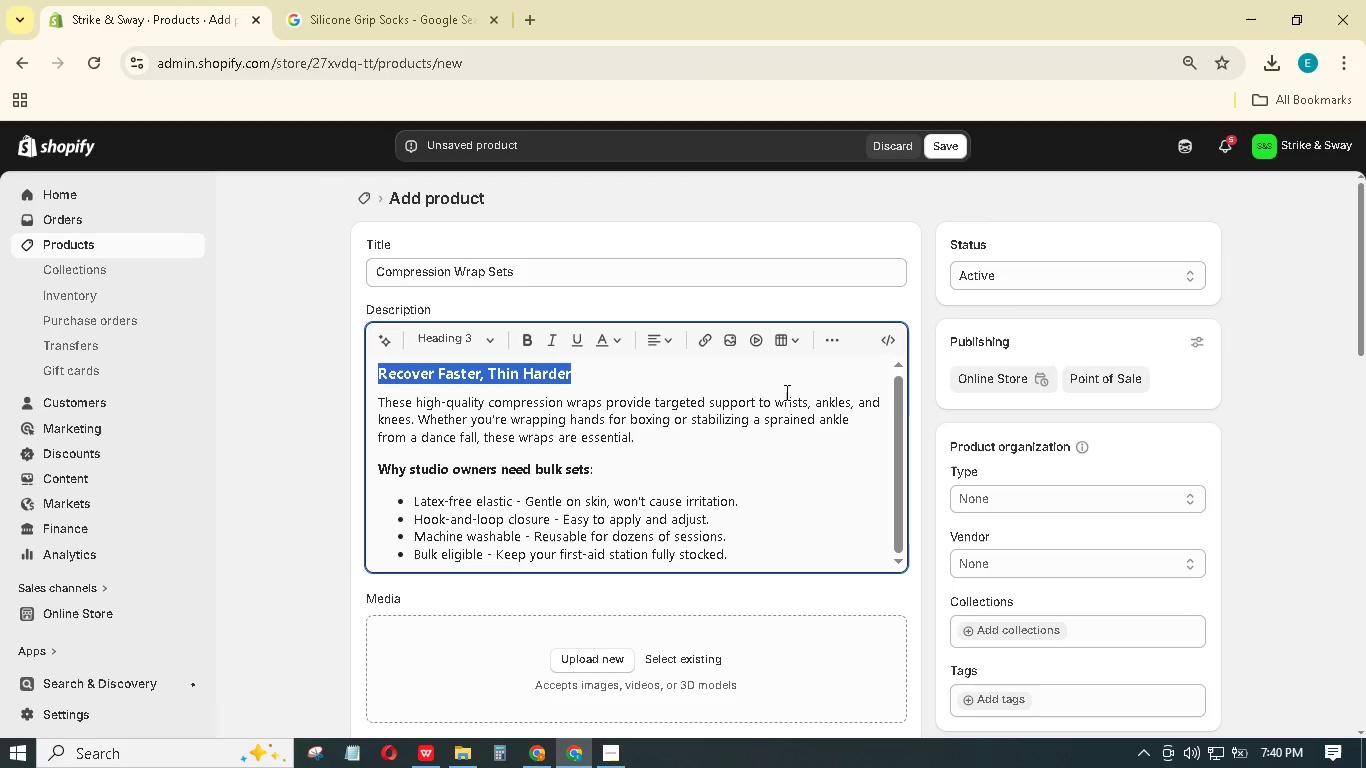 
wait(8.37)
 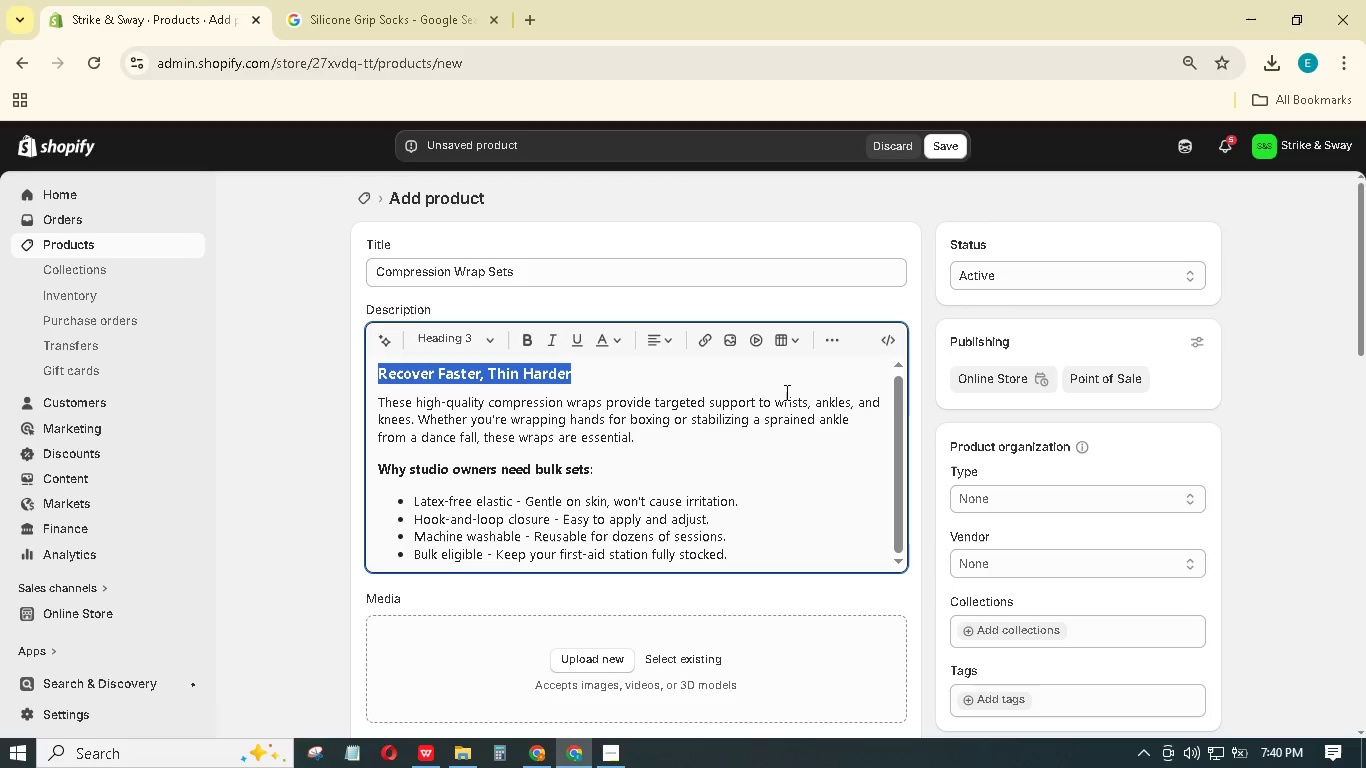 
left_click([618, 277])
 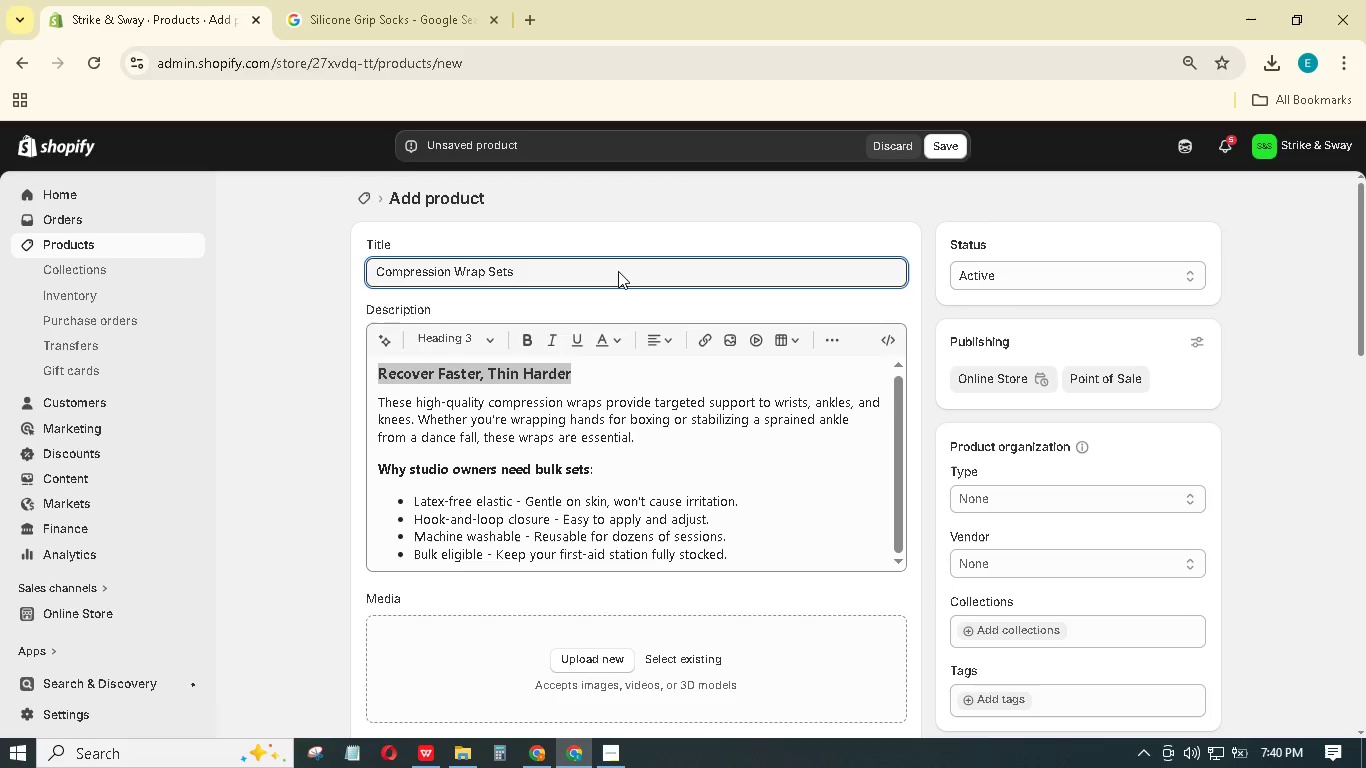 
hold_key(key=A, duration=0.31)
 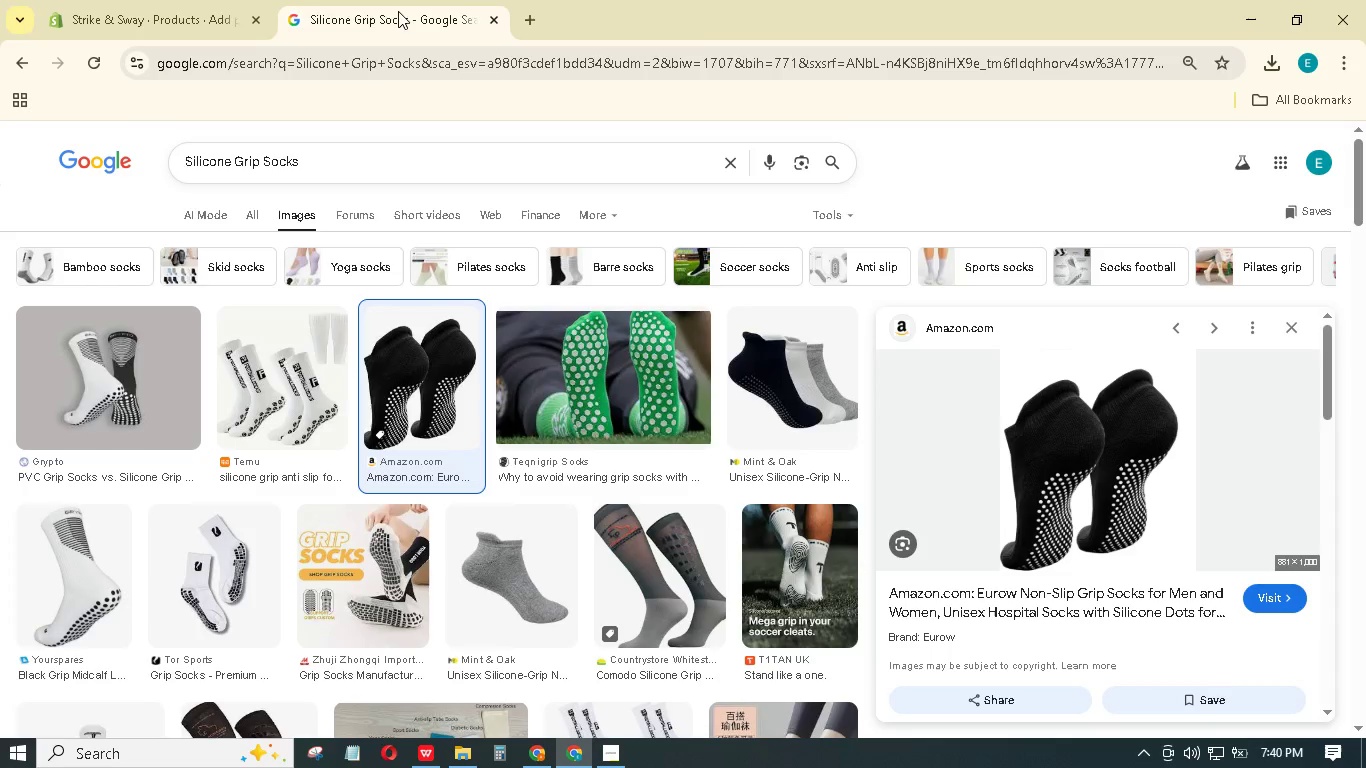 
key(Control+C)
 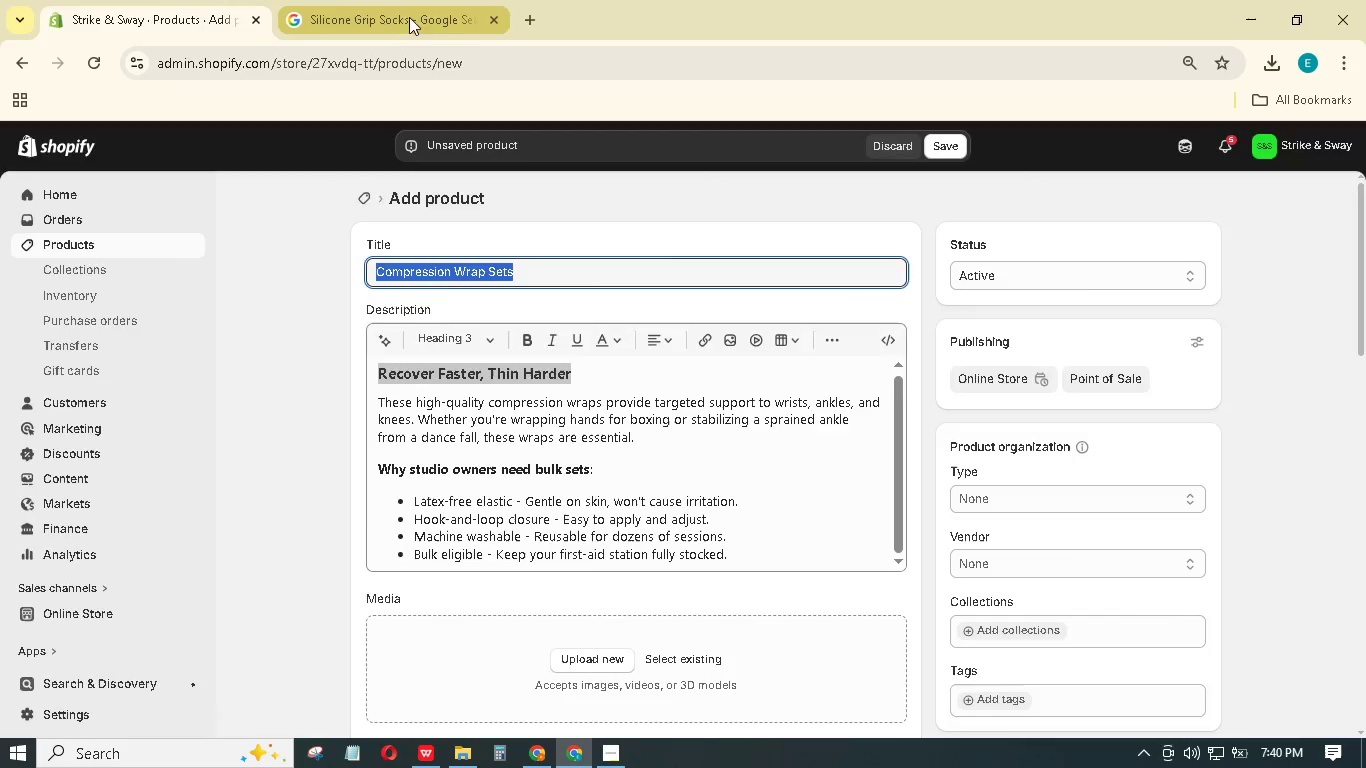 
left_click([400, 8])
 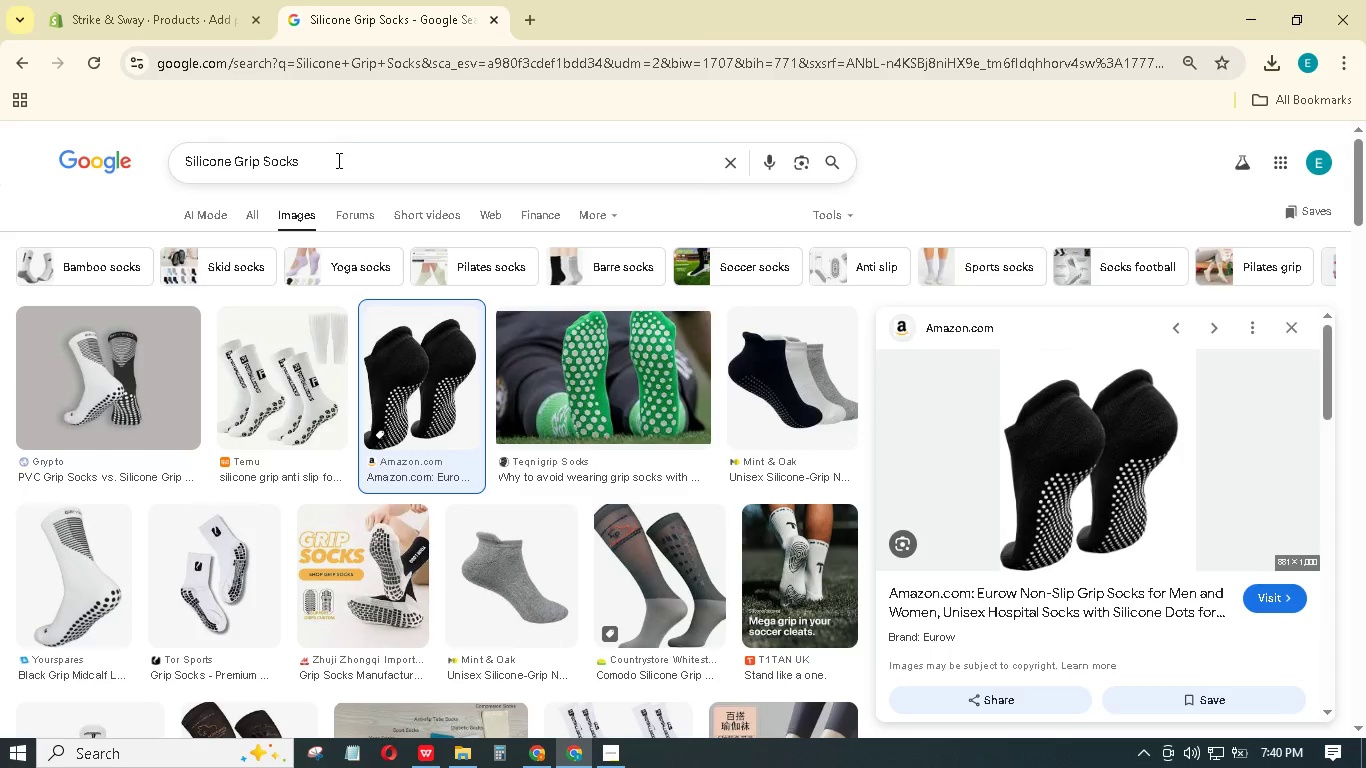 
left_click([337, 166])
 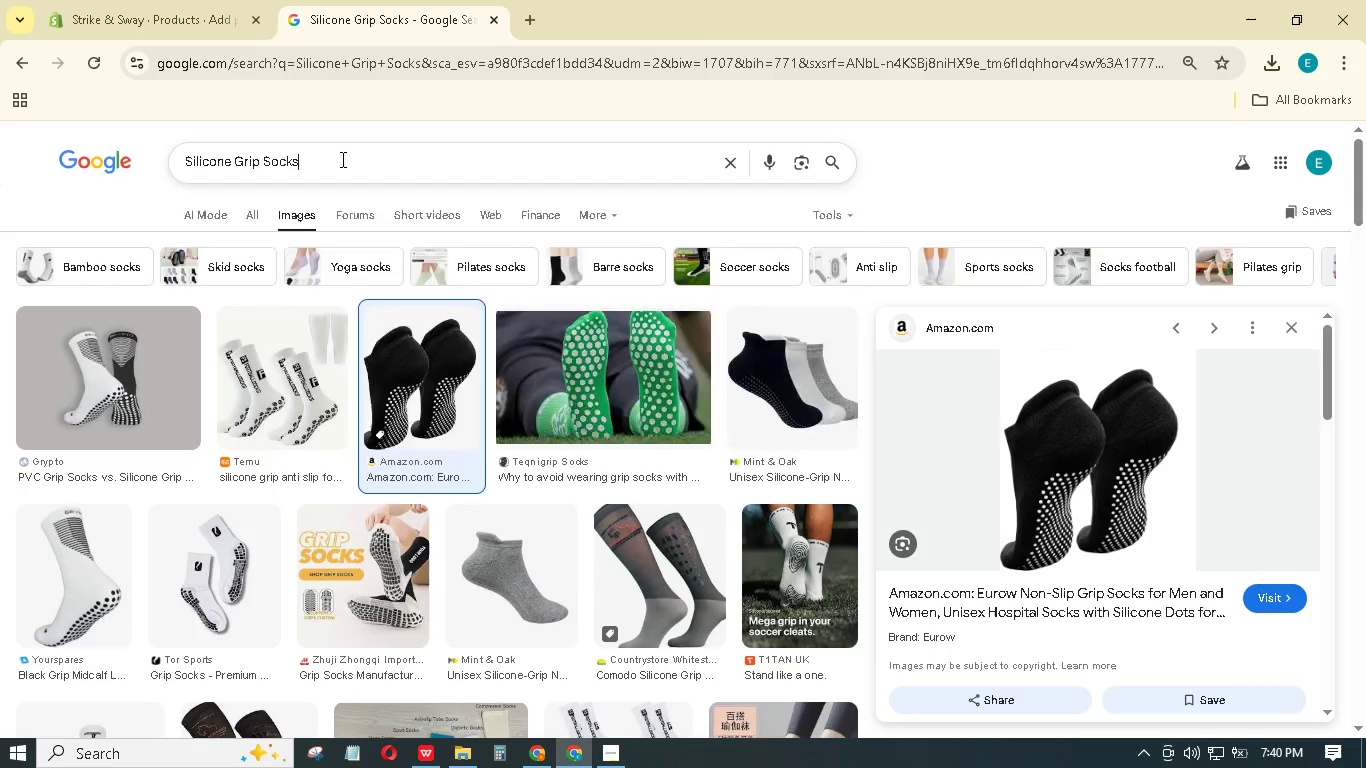 
key(Control+A)
 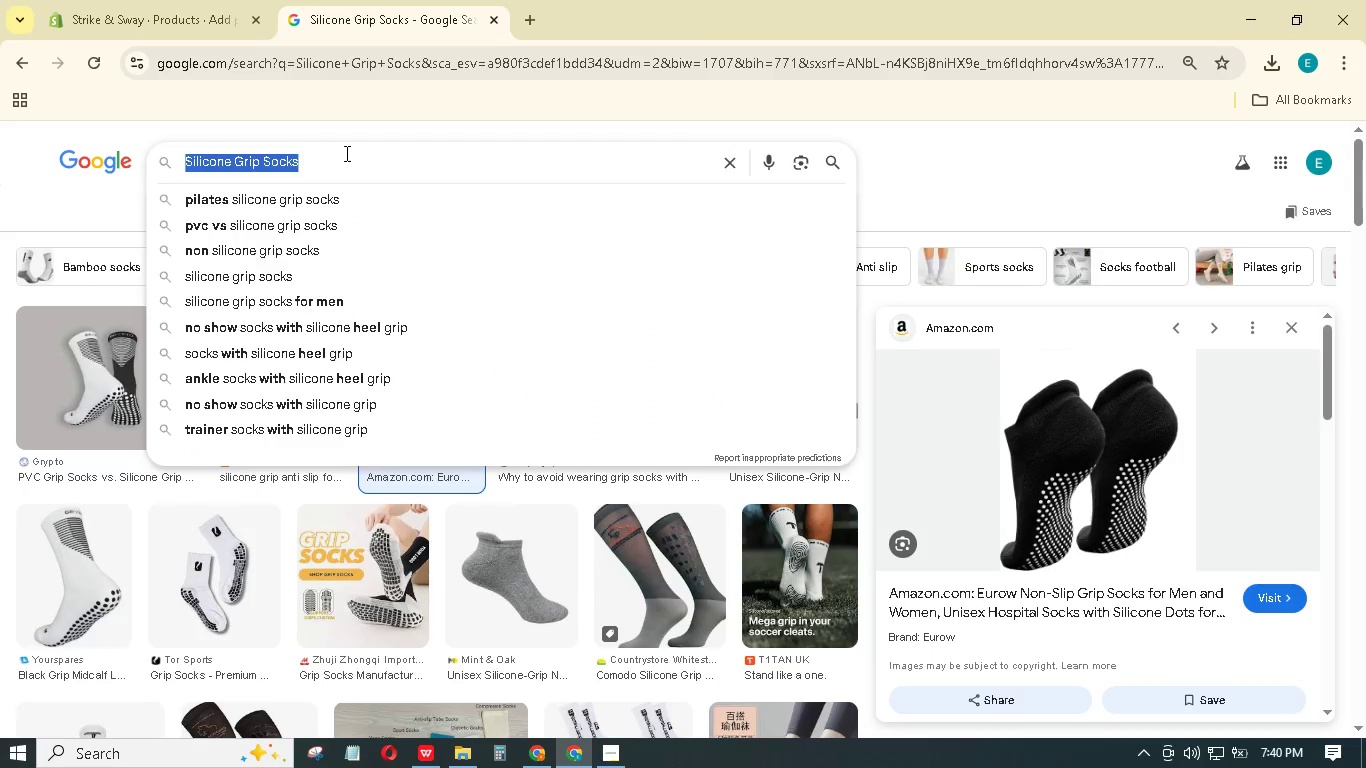 
key(Control+V)
 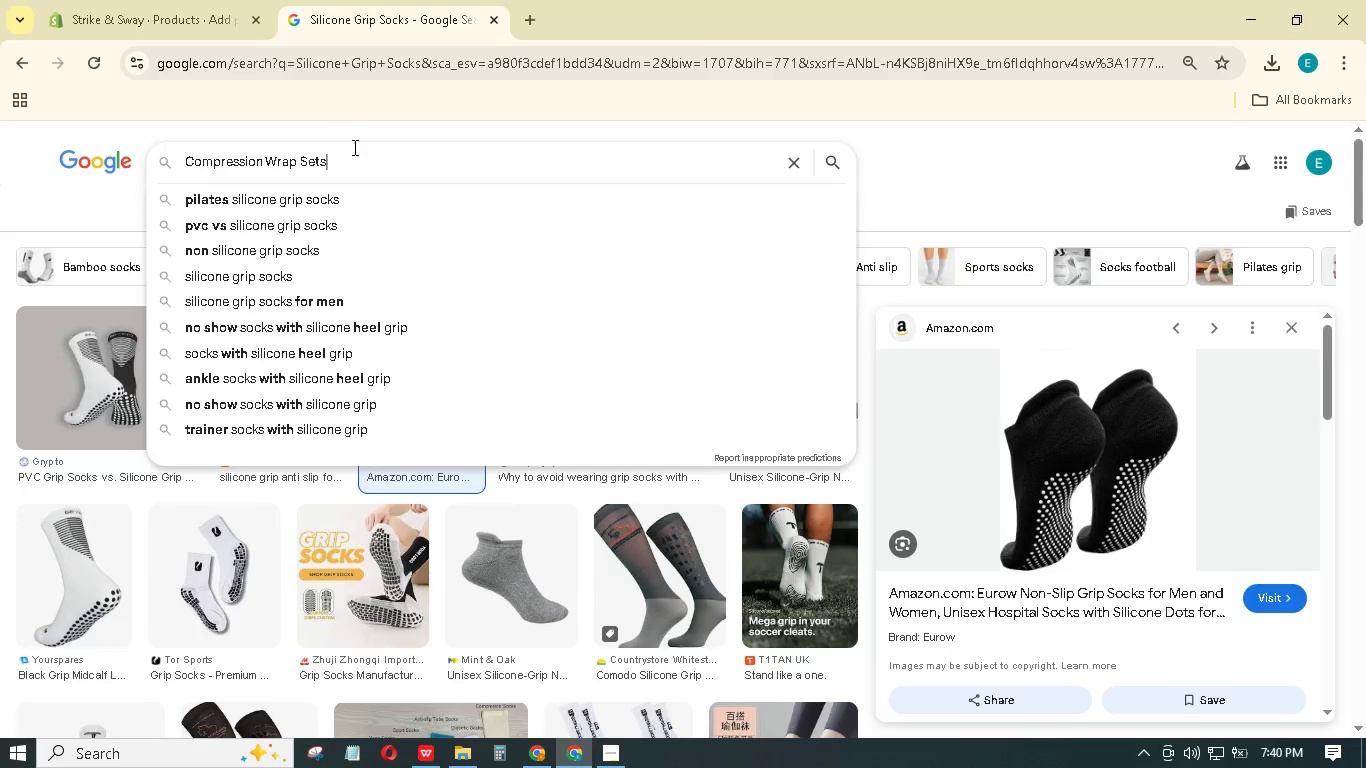 
key(Enter)
 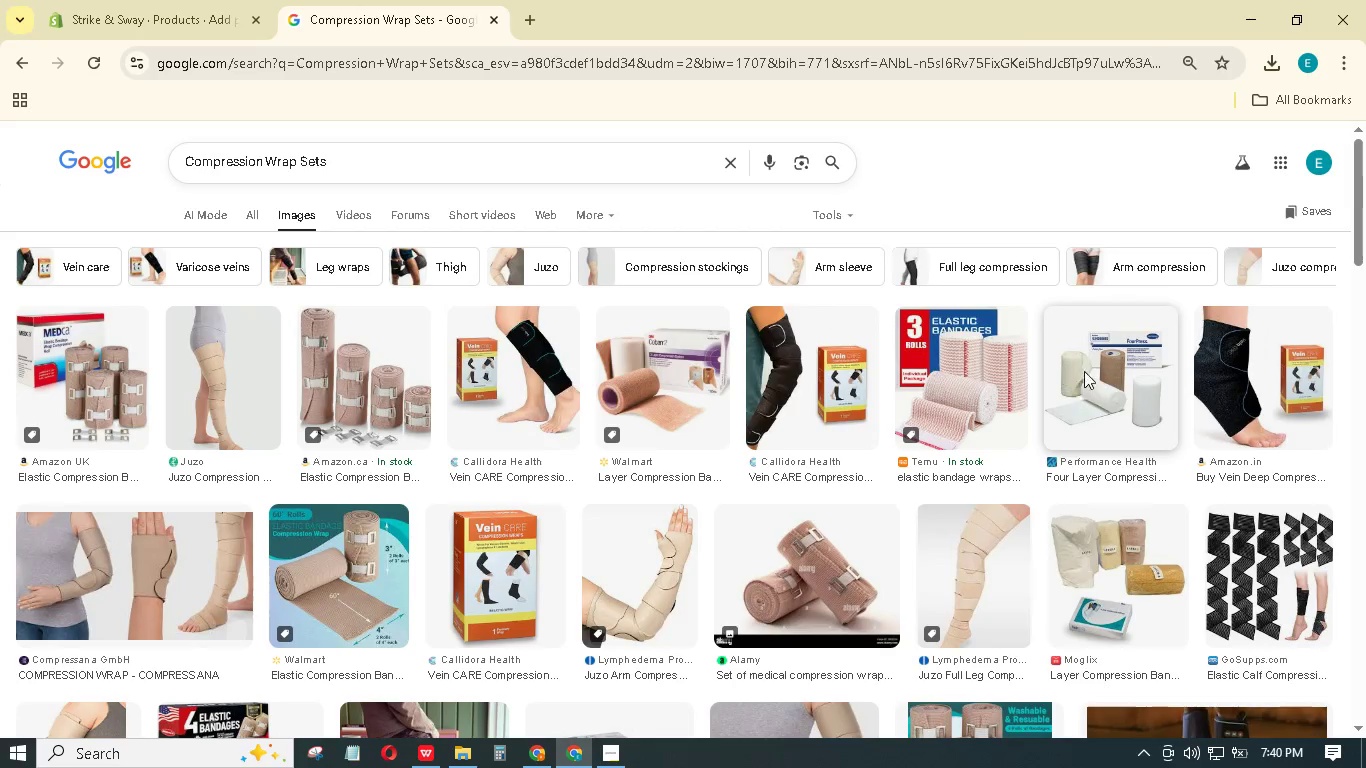 
wait(10.7)
 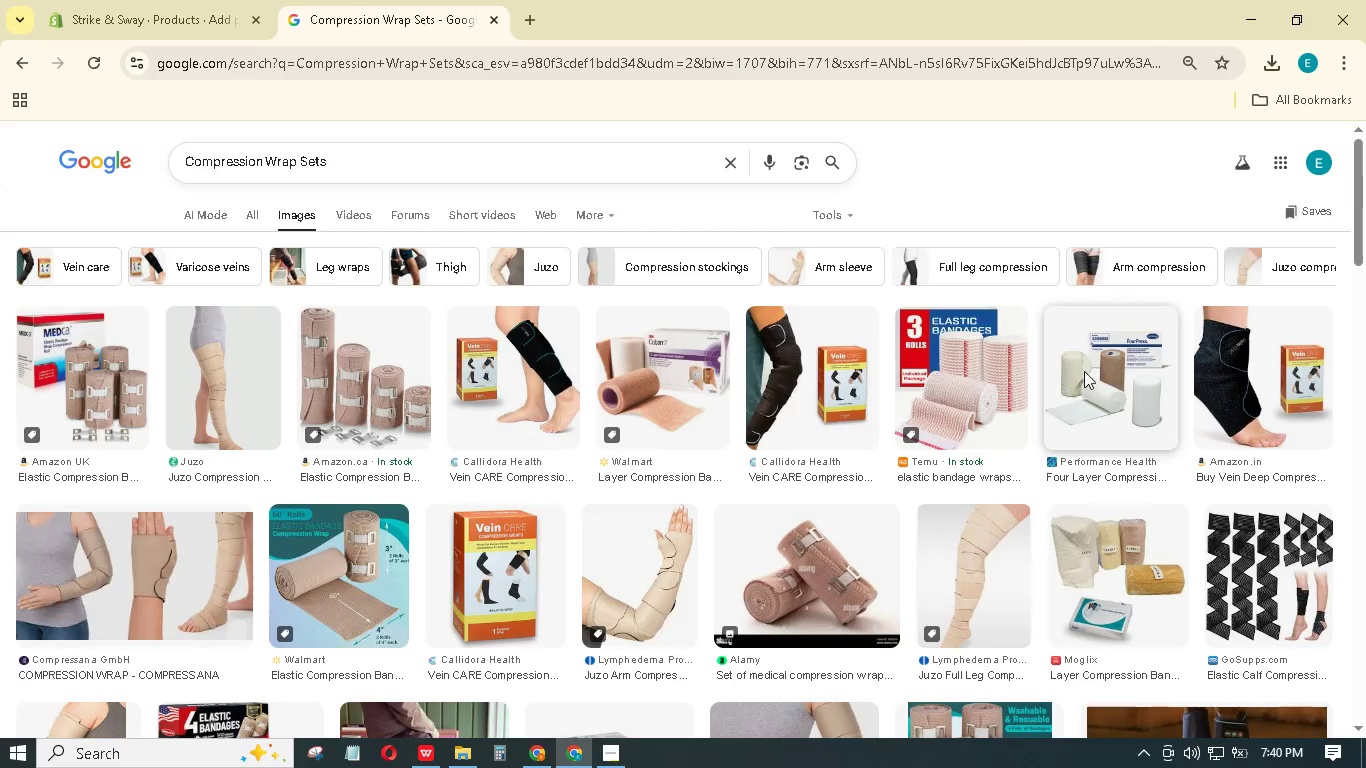 
left_click([1088, 366])
 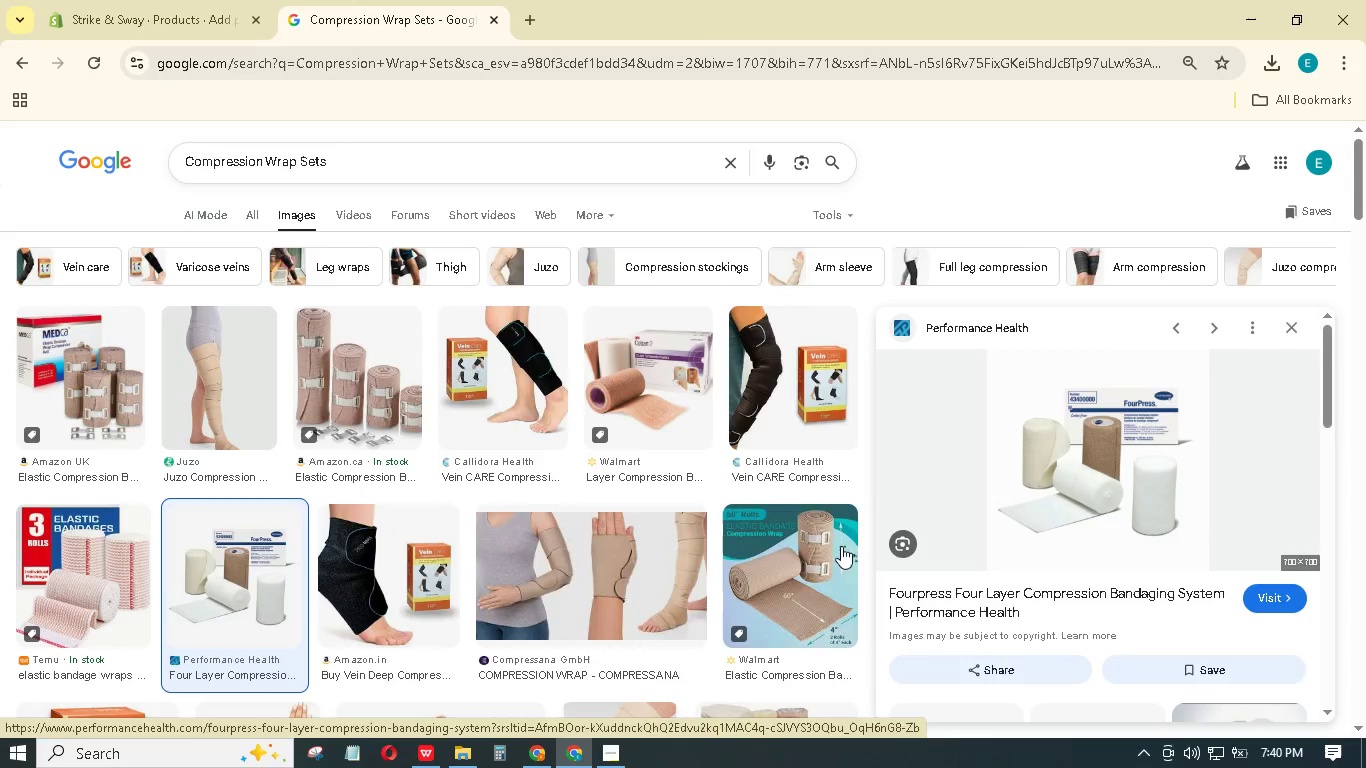 
scroll: coordinate [795, 540], scroll_direction: down, amount: 4.0
 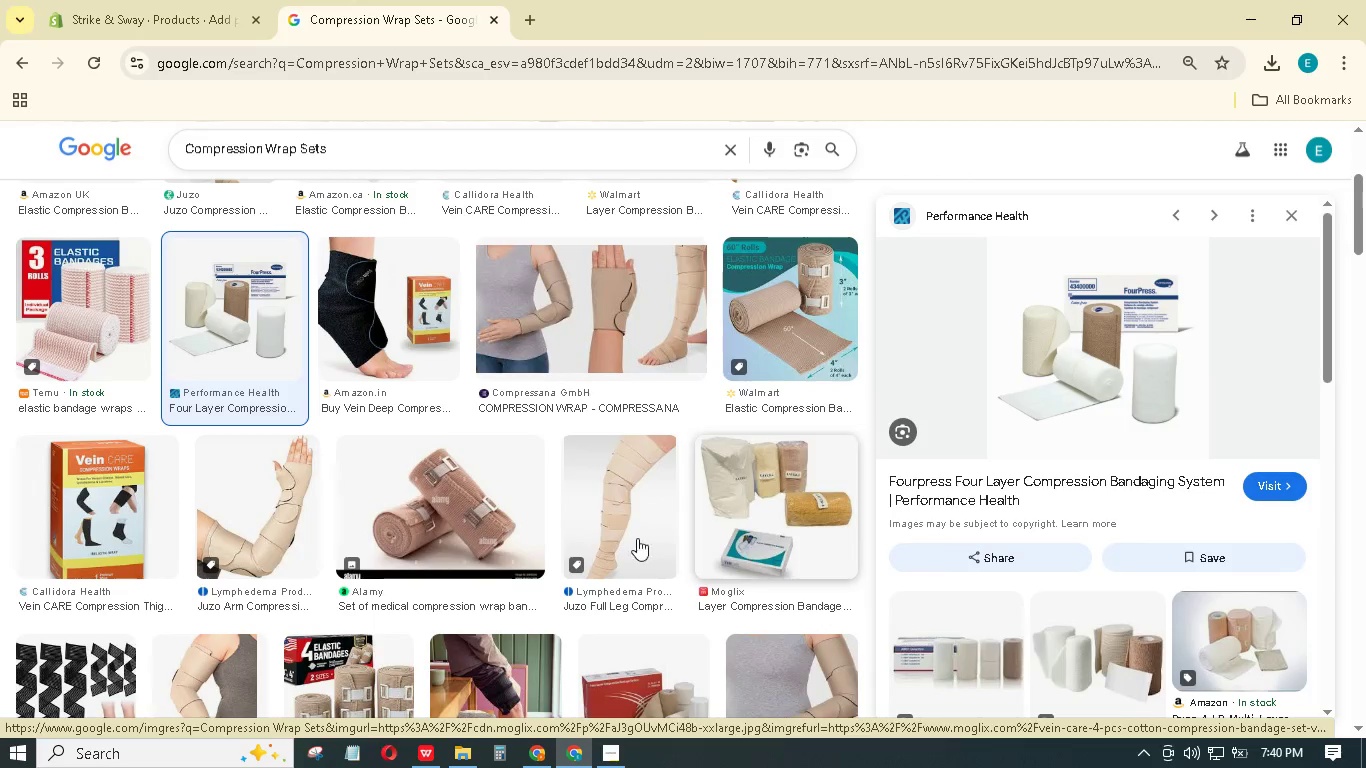 
mouse_move([491, 520])
 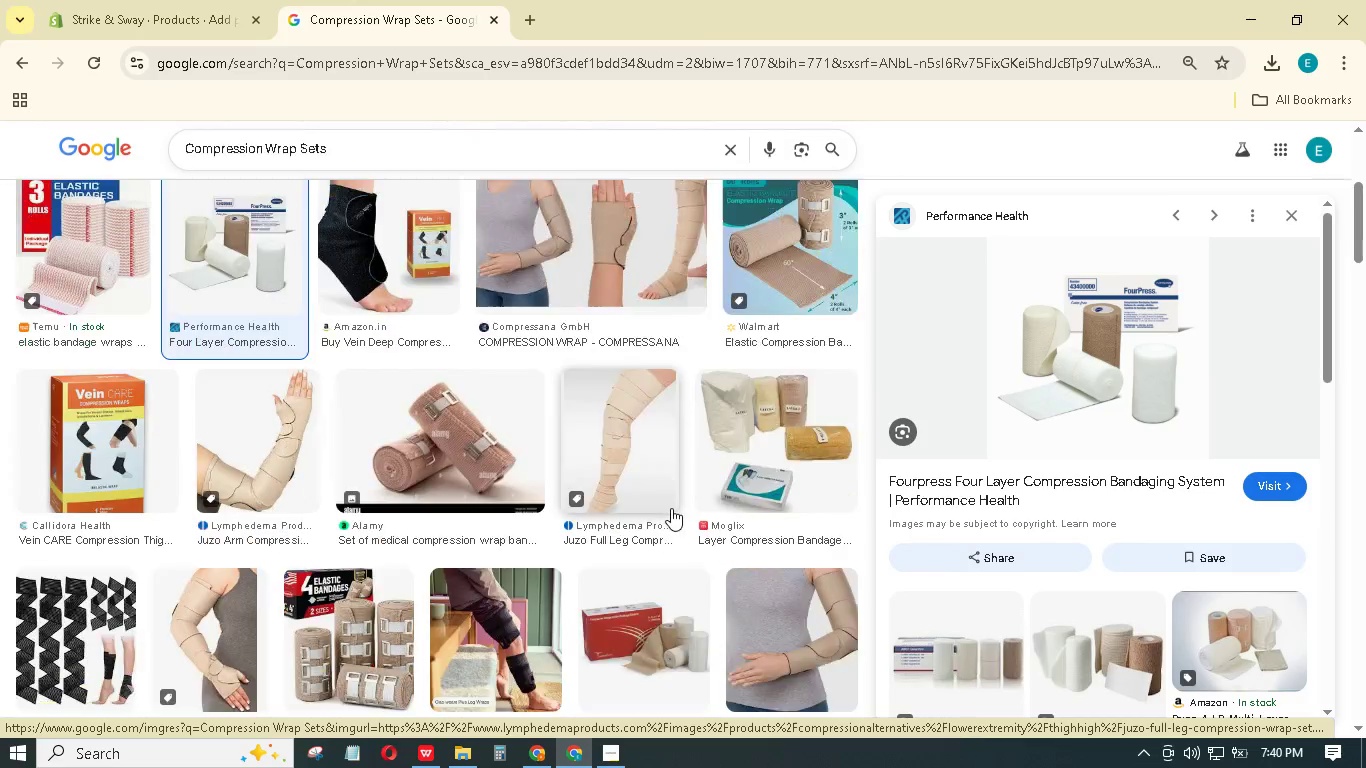 
scroll: coordinate [618, 491], scroll_direction: down, amount: 13.0
 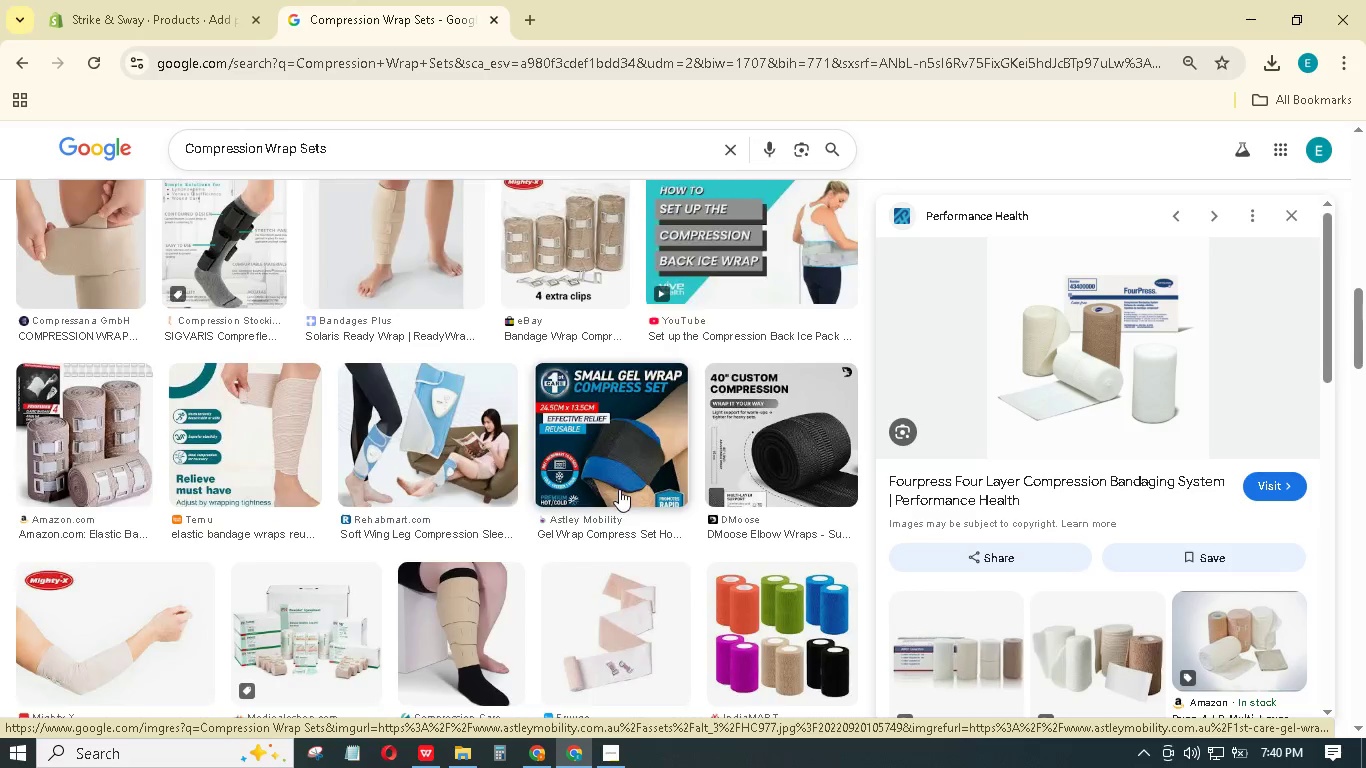 
scroll: coordinate [633, 486], scroll_direction: none, amount: 0.0
 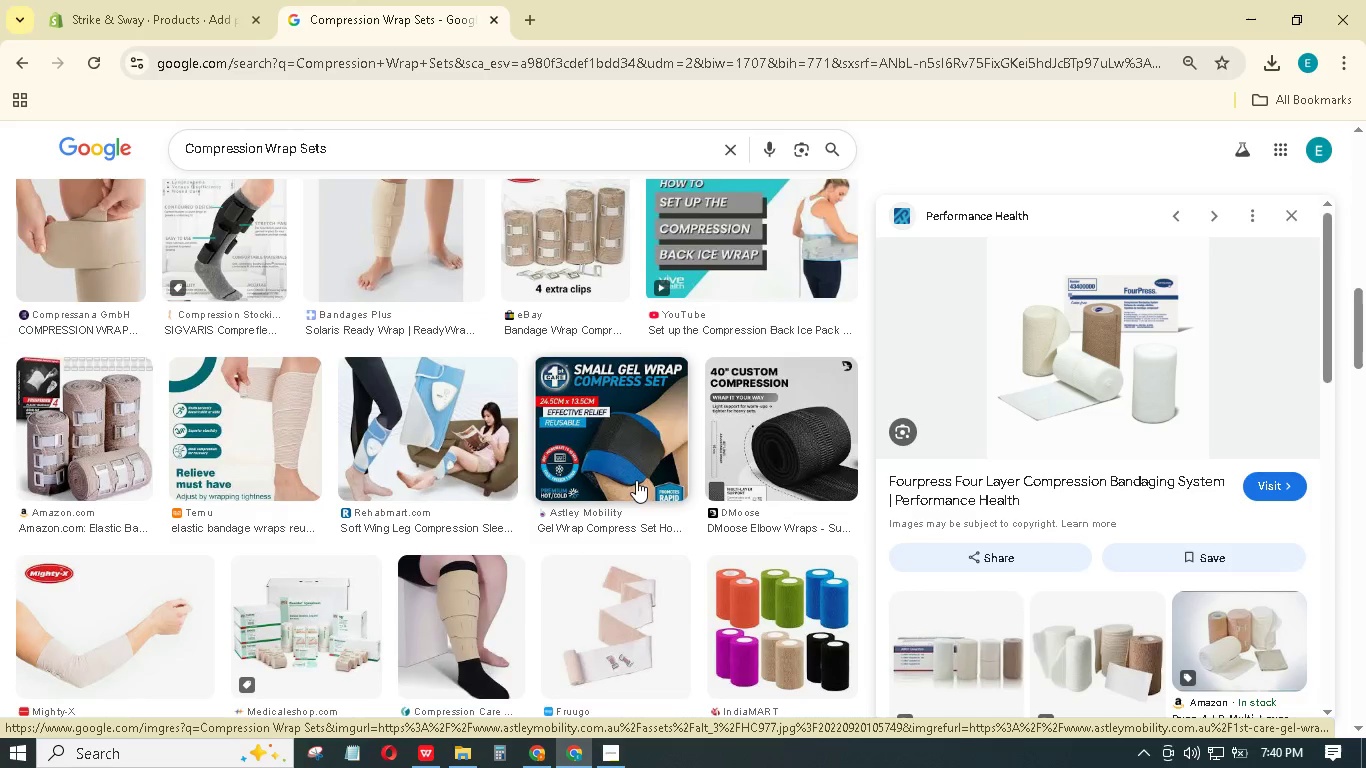 
scroll: coordinate [644, 476], scroll_direction: down, amount: 6.0
 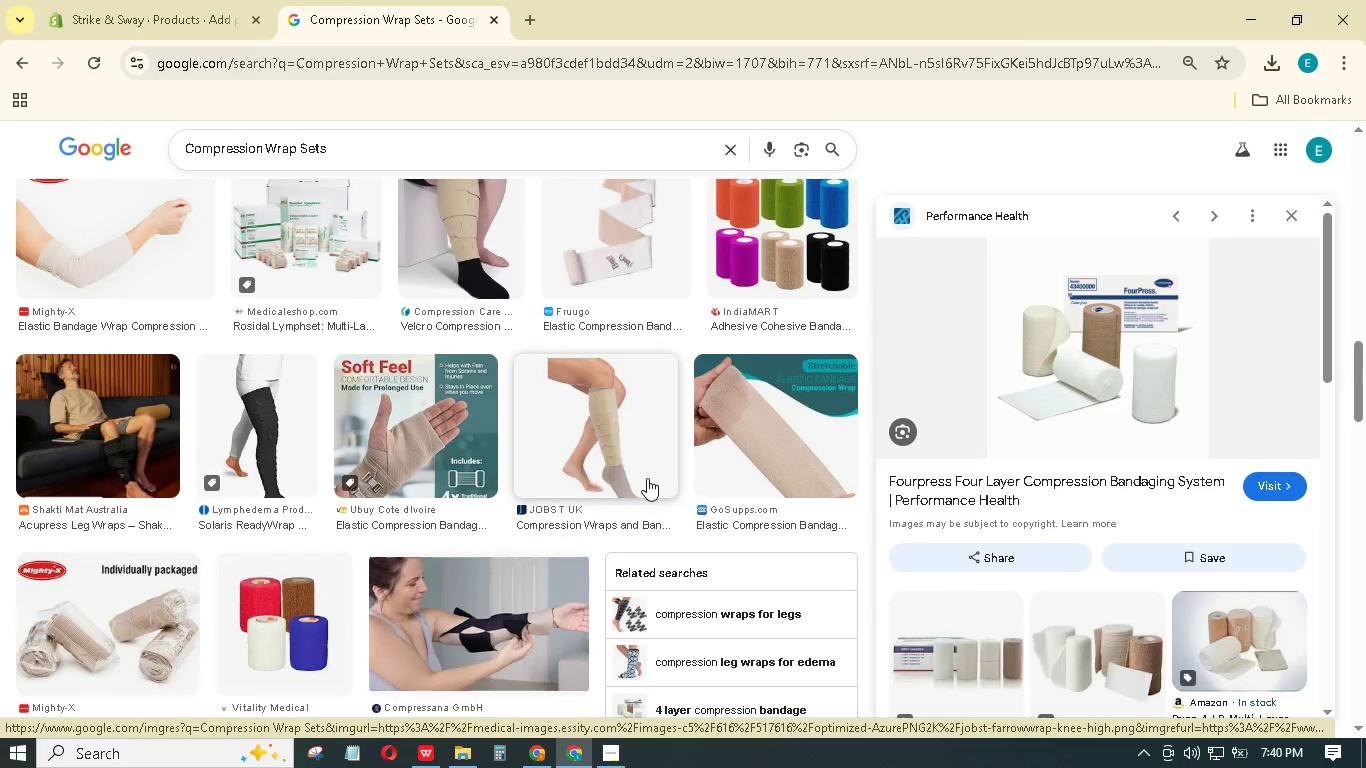 
scroll: coordinate [628, 486], scroll_direction: up, amount: 19.0
 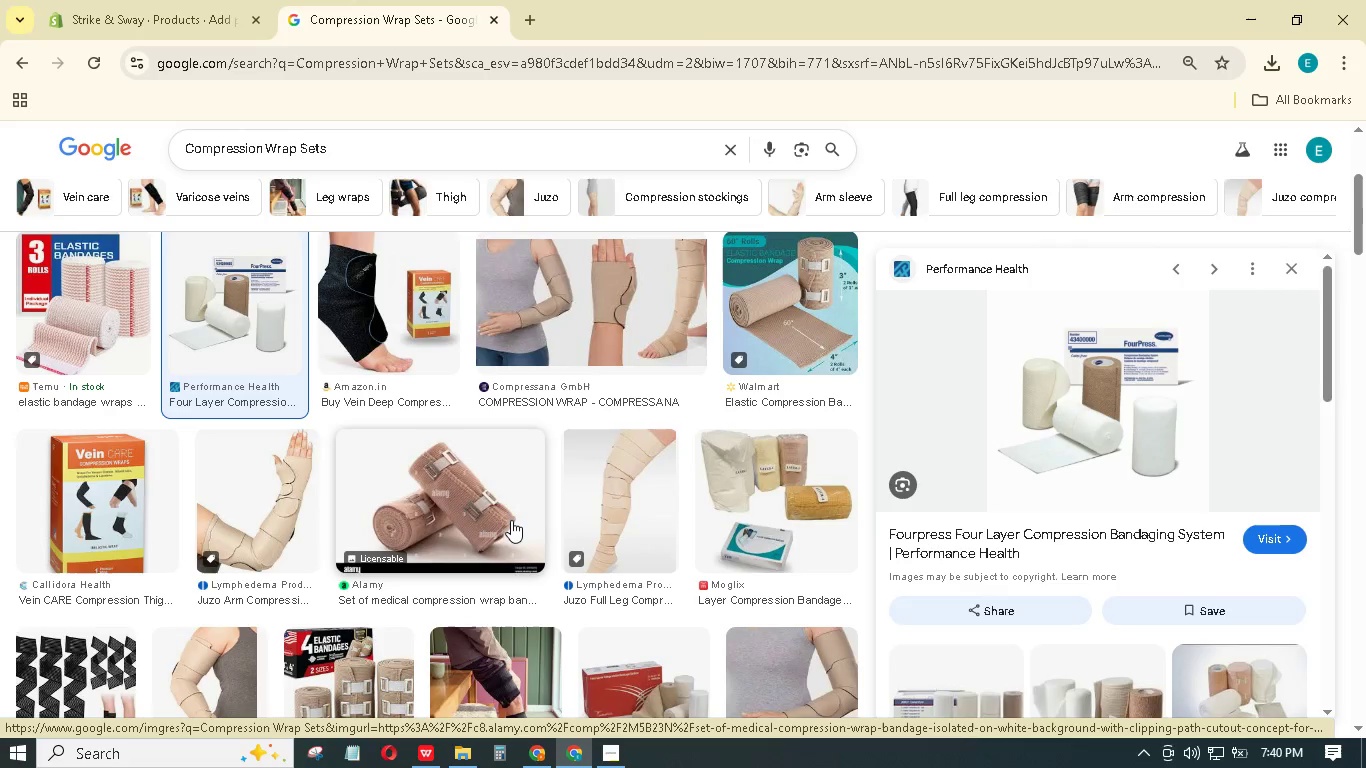 
left_click([510, 520])
 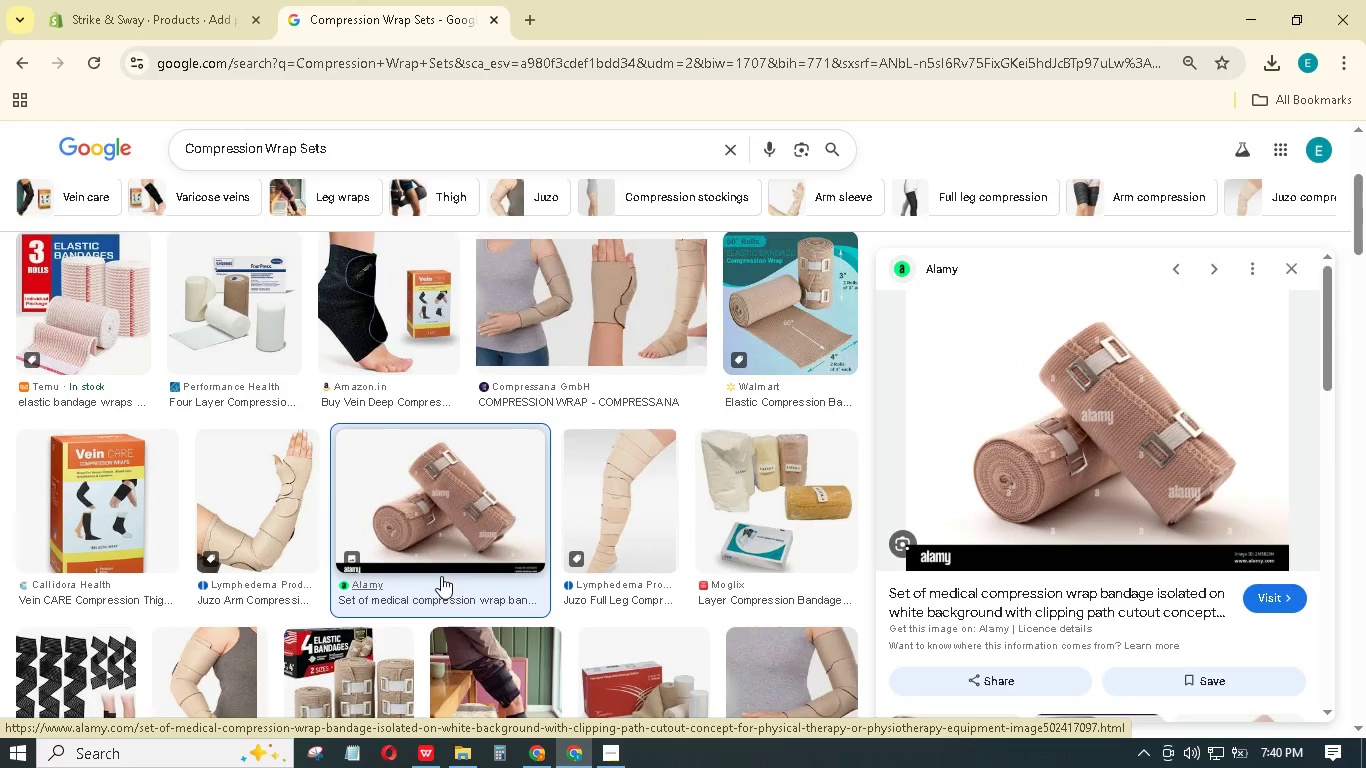 
scroll: coordinate [488, 570], scroll_direction: up, amount: 4.0
 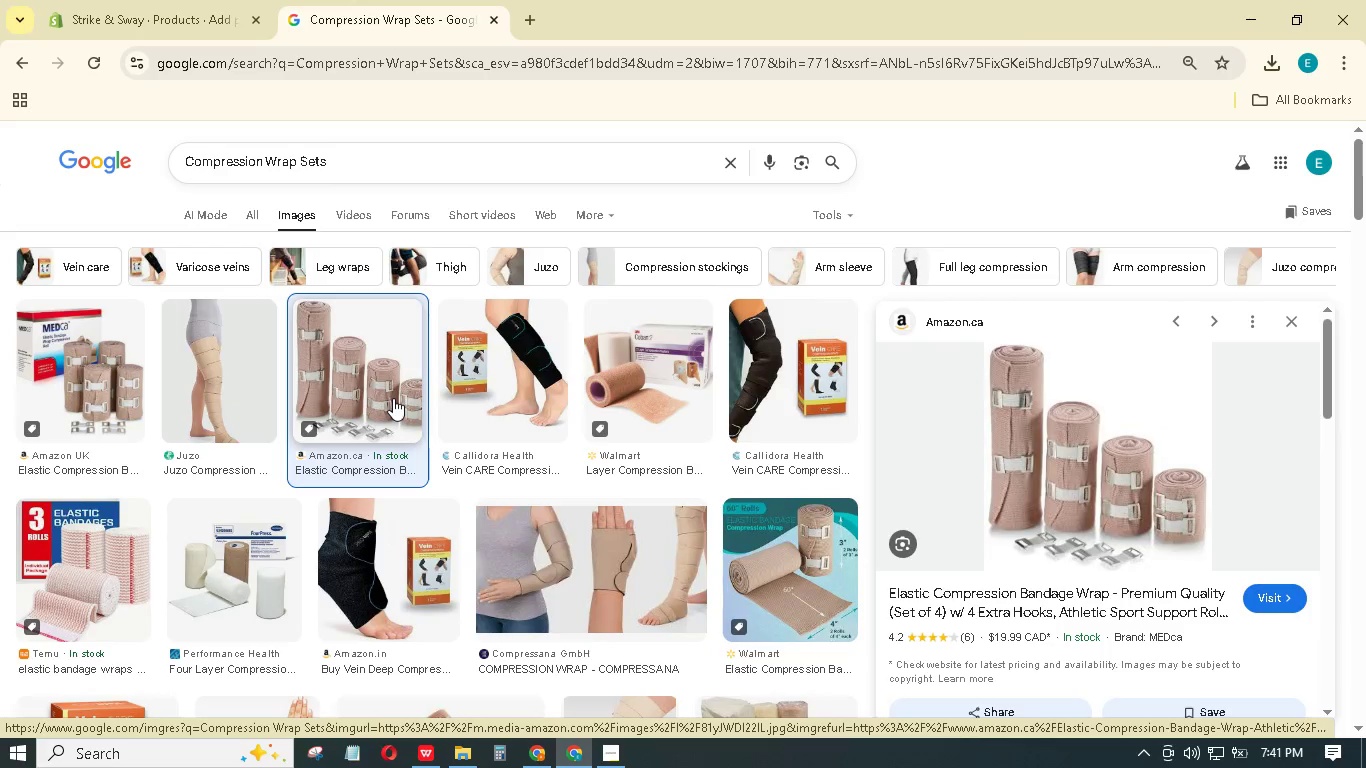 
wait(7.66)
 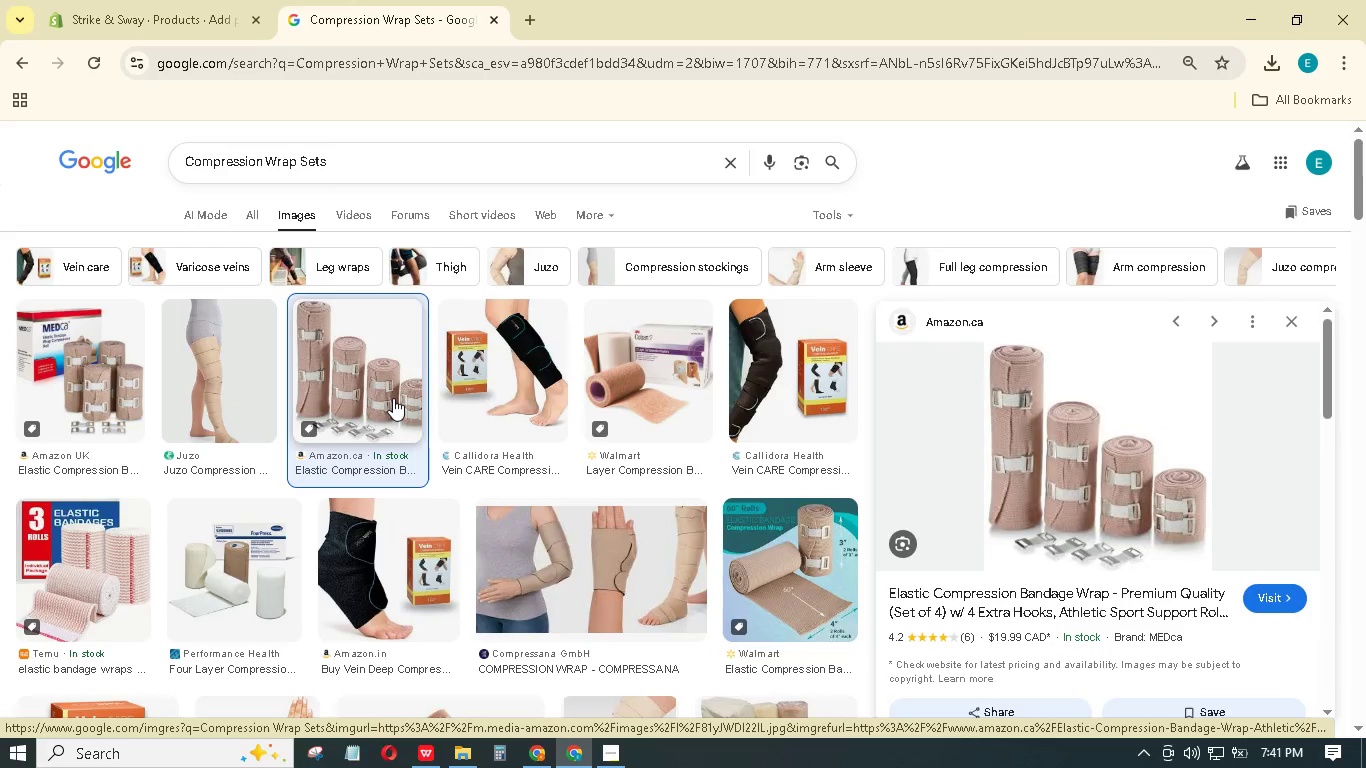 
right_click([1052, 458])
 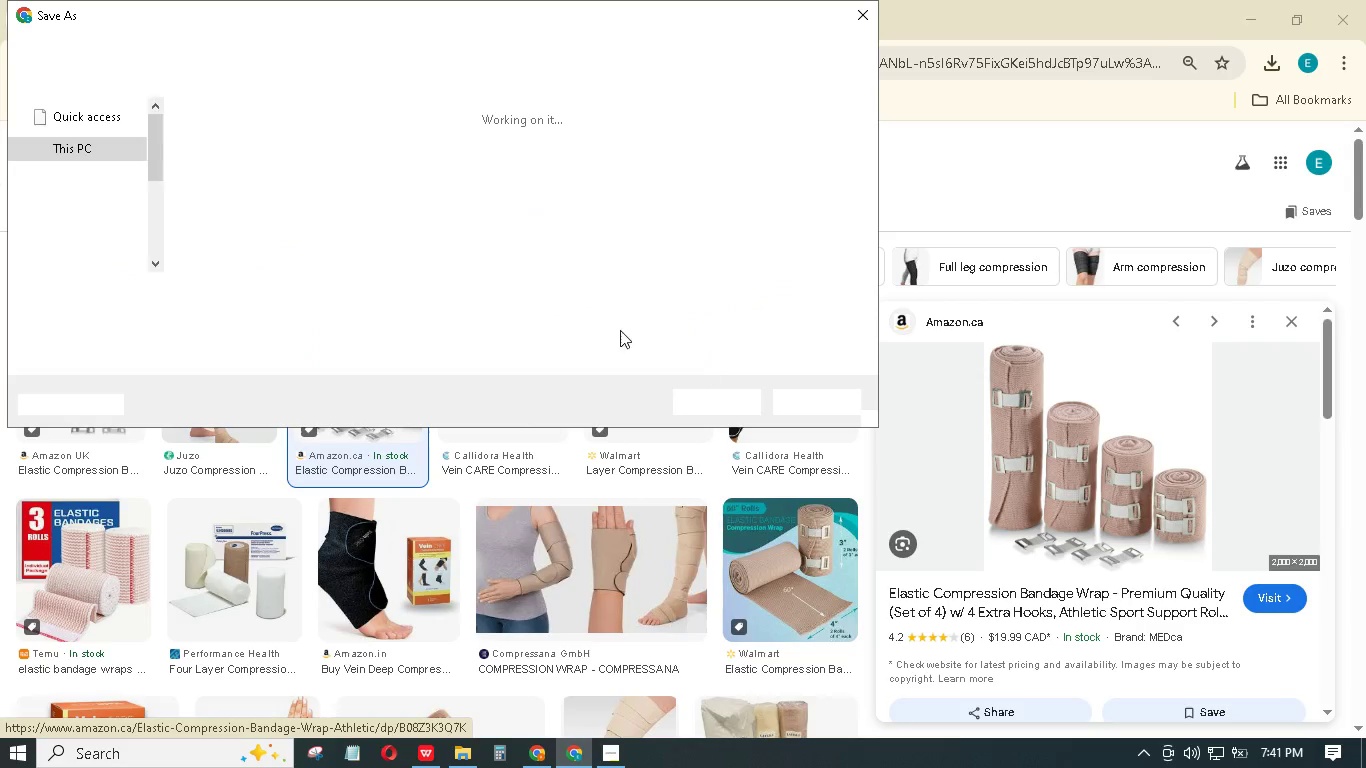 
key(Control+V)
 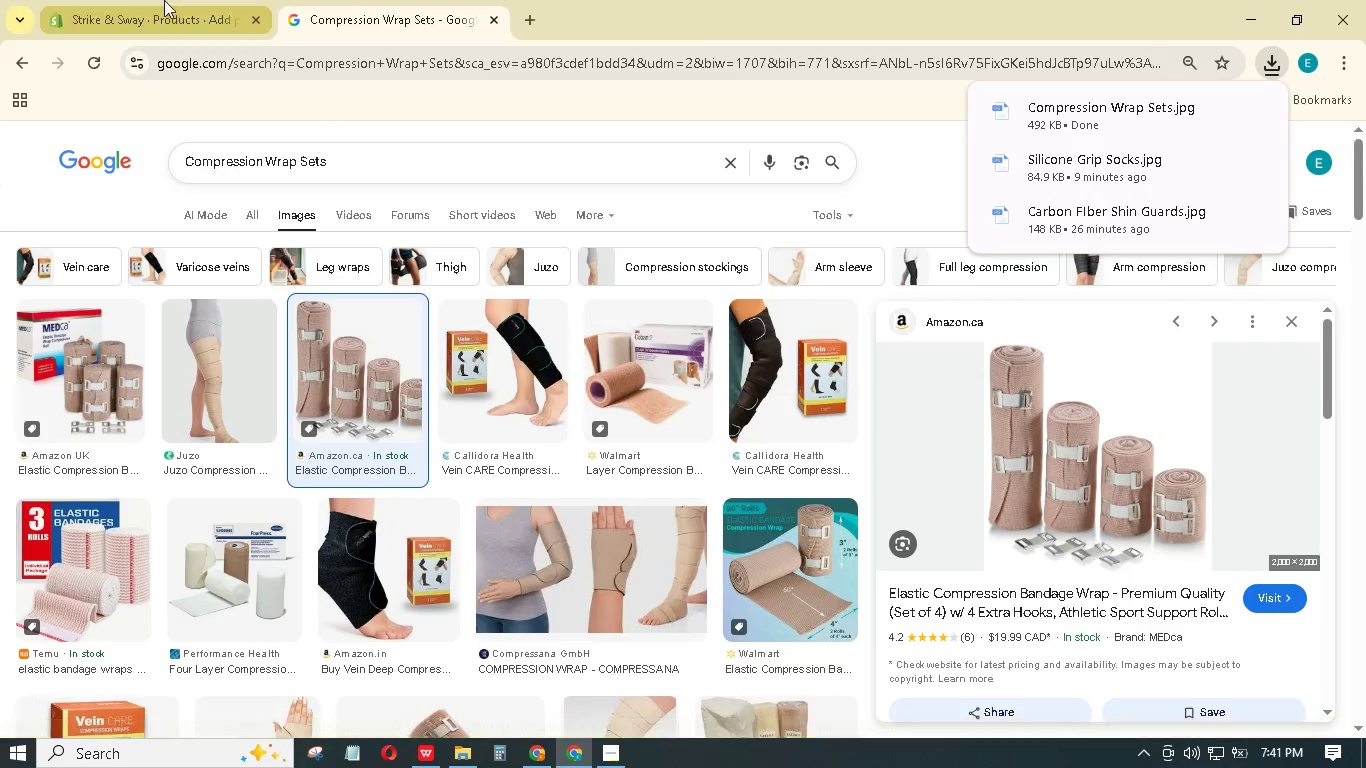 
left_click([172, 0])
 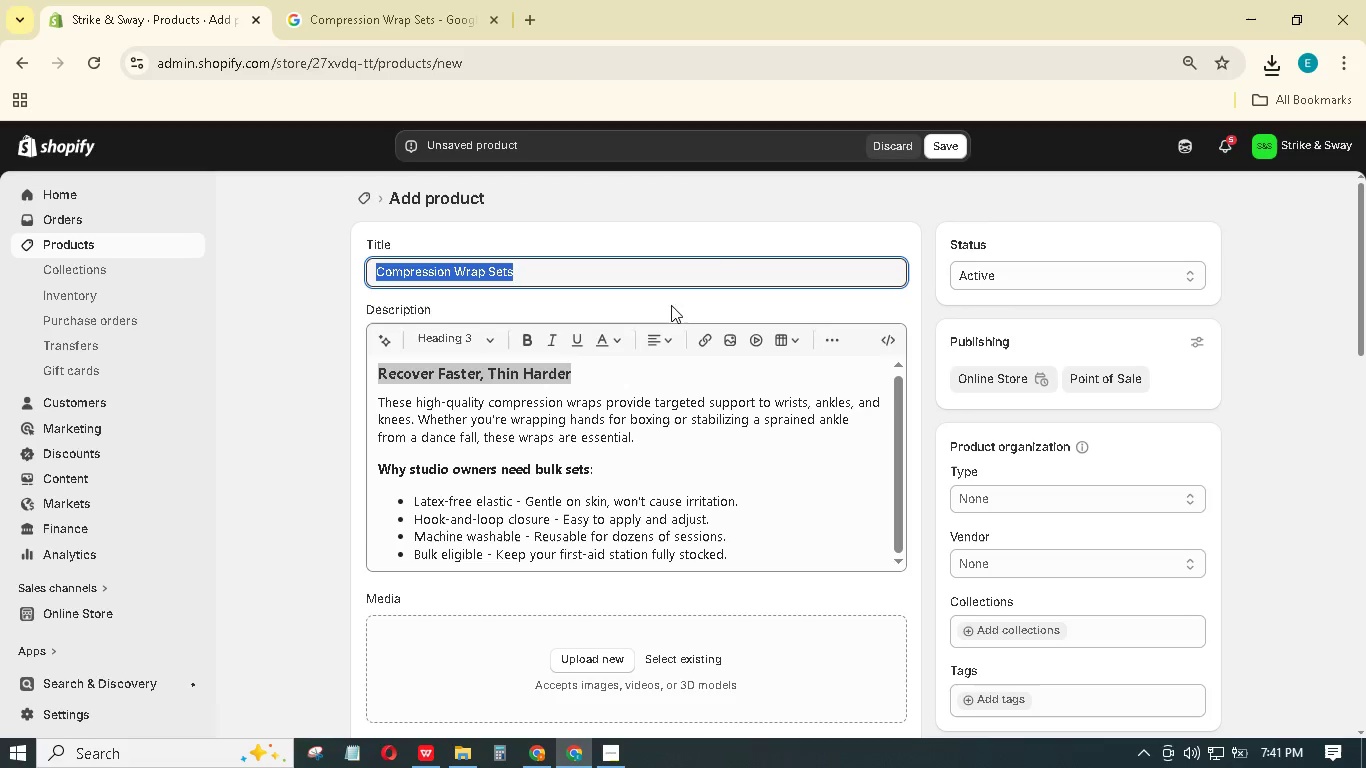 
scroll: coordinate [692, 398], scroll_direction: down, amount: 3.0
 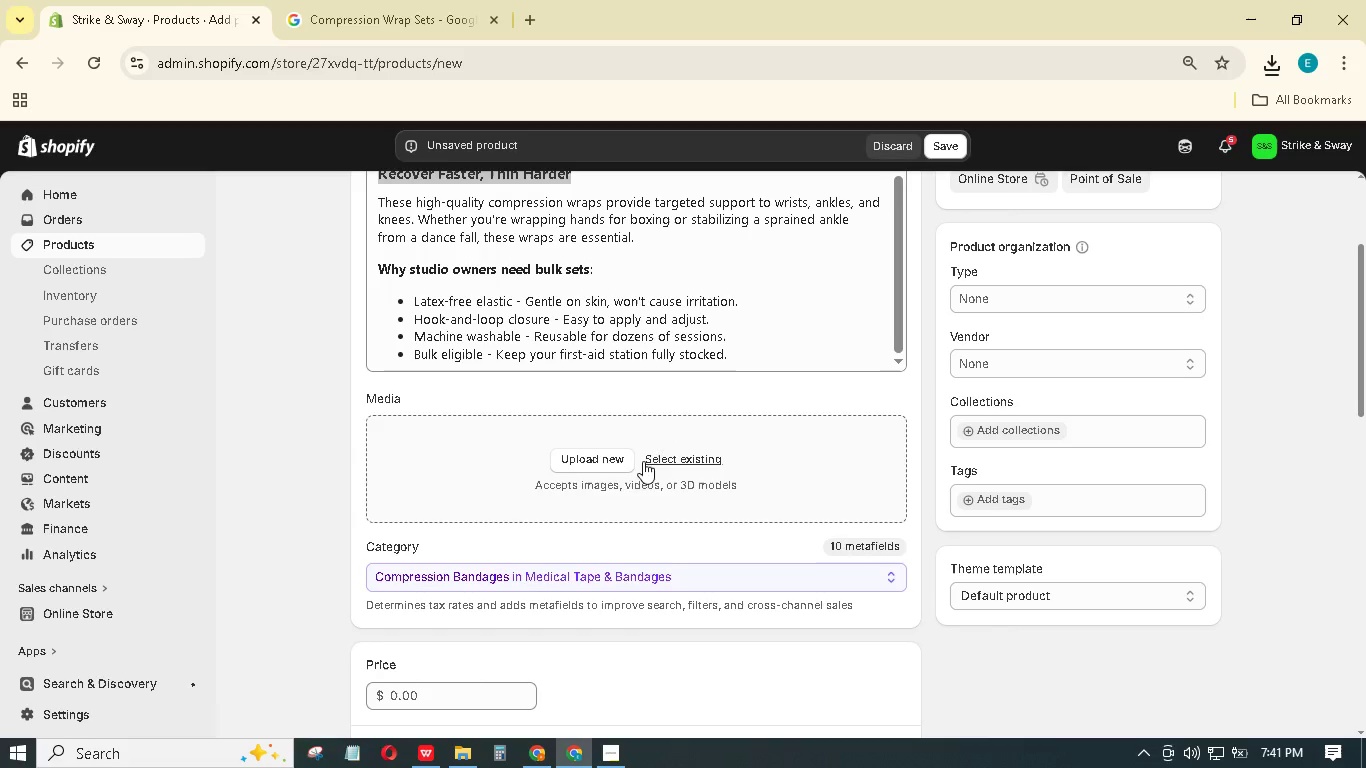 
left_click([604, 472])
 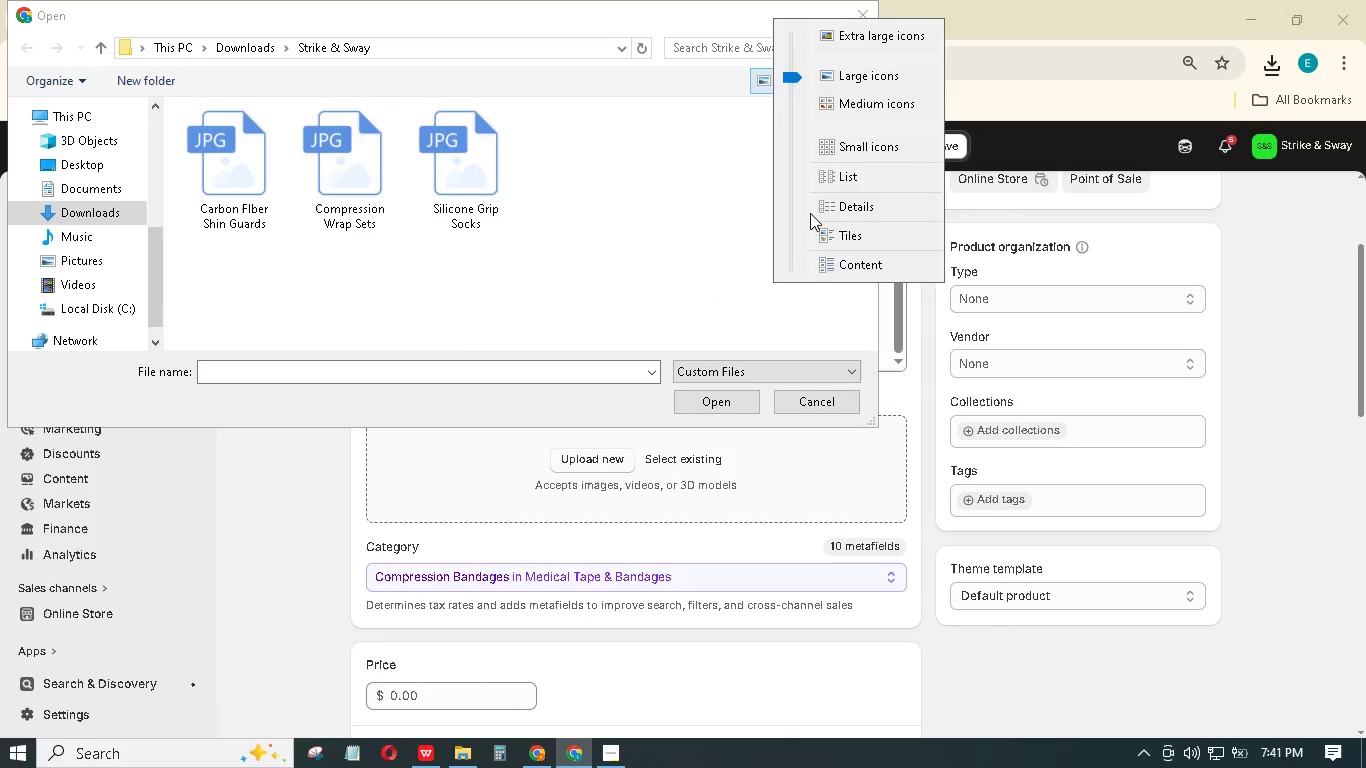 
wait(9.31)
 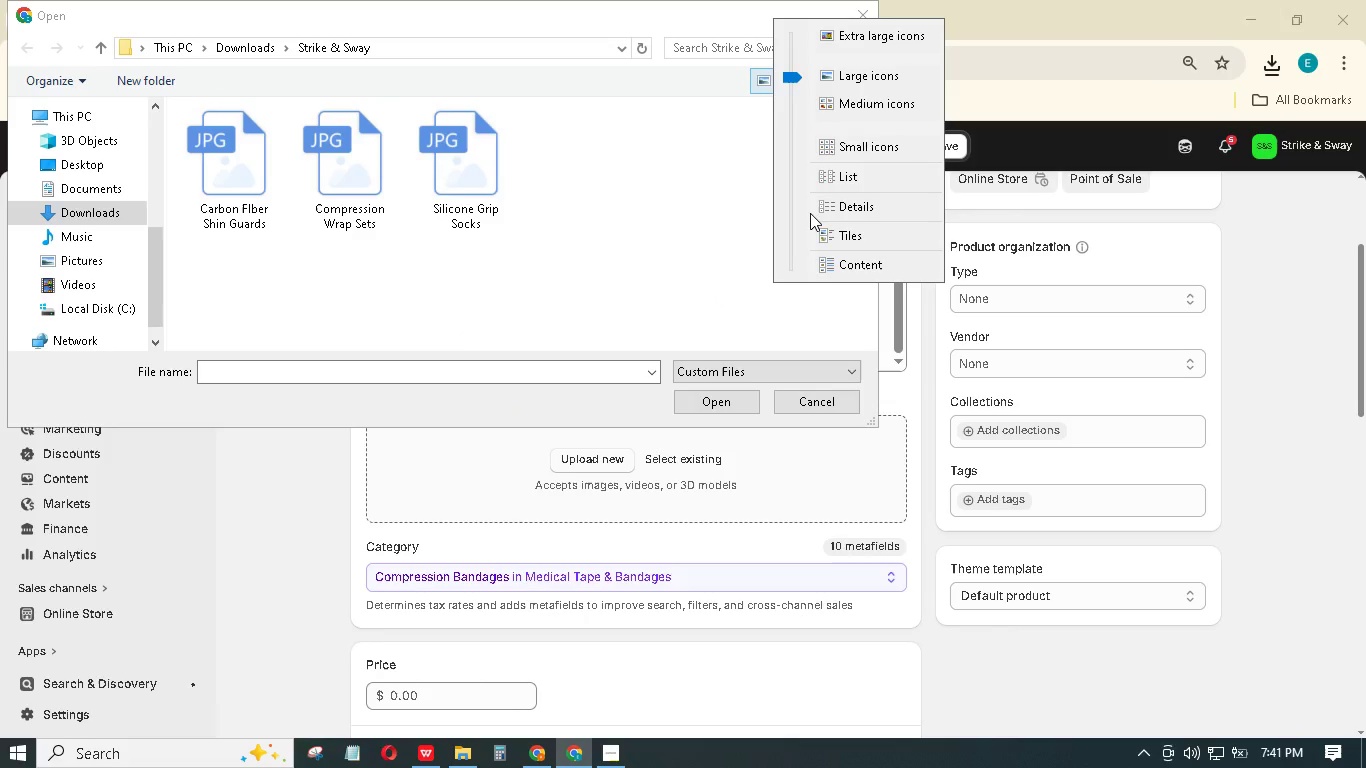 
left_click([301, 140])
 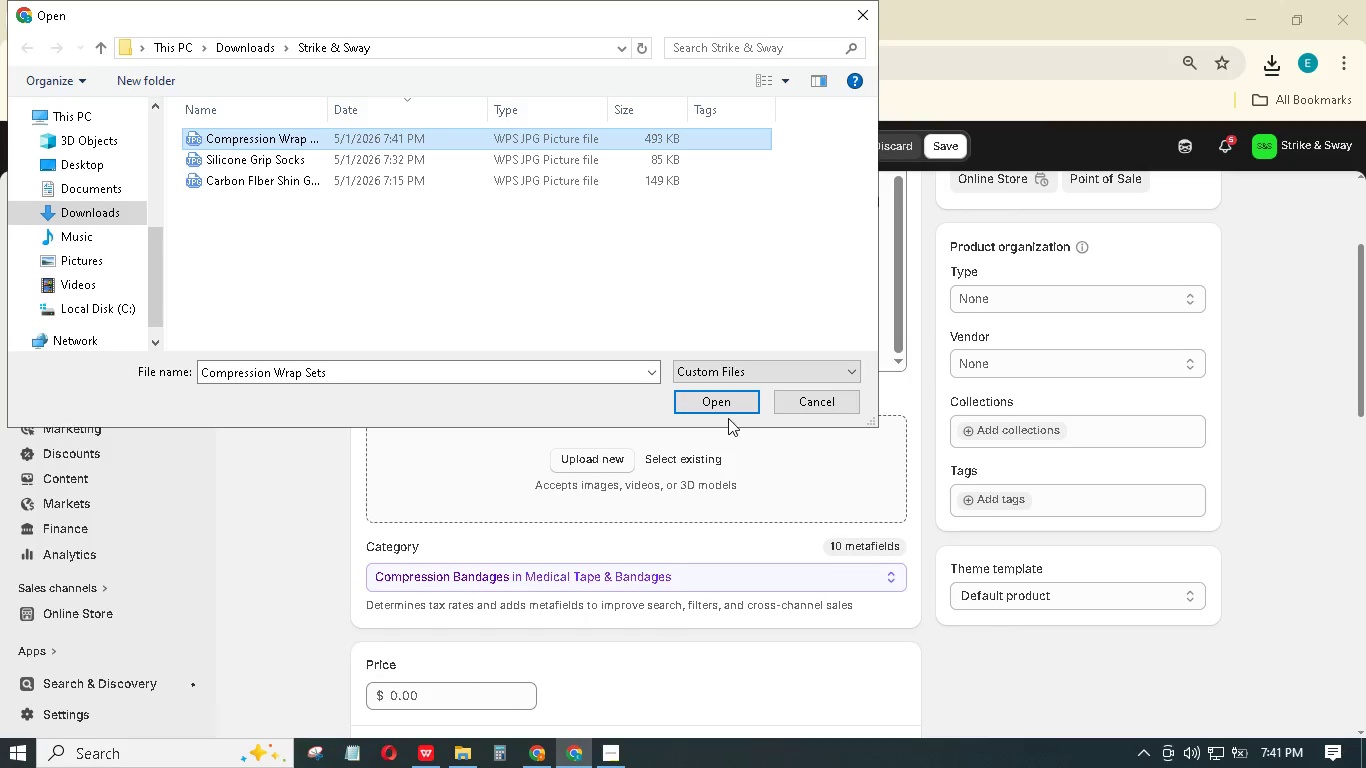 
left_click([726, 408])
 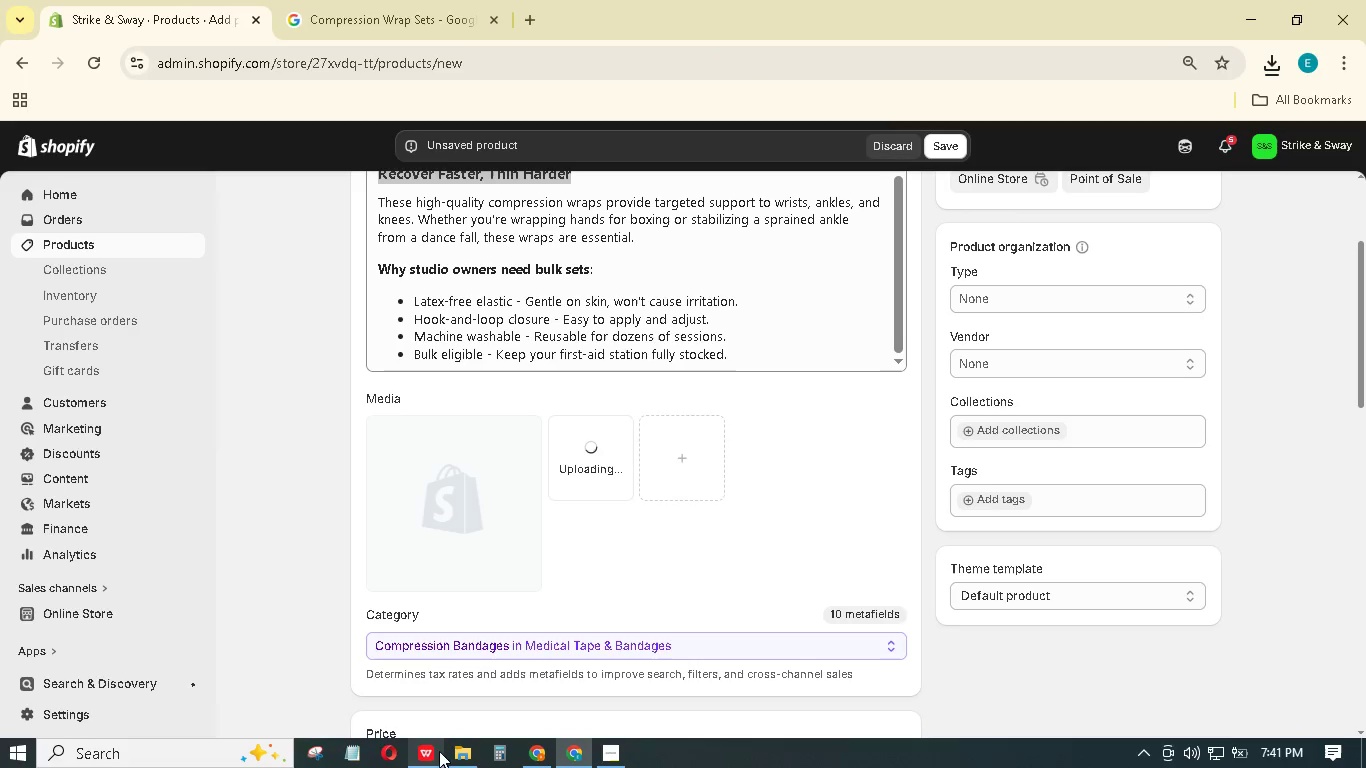 
wait(9.52)
 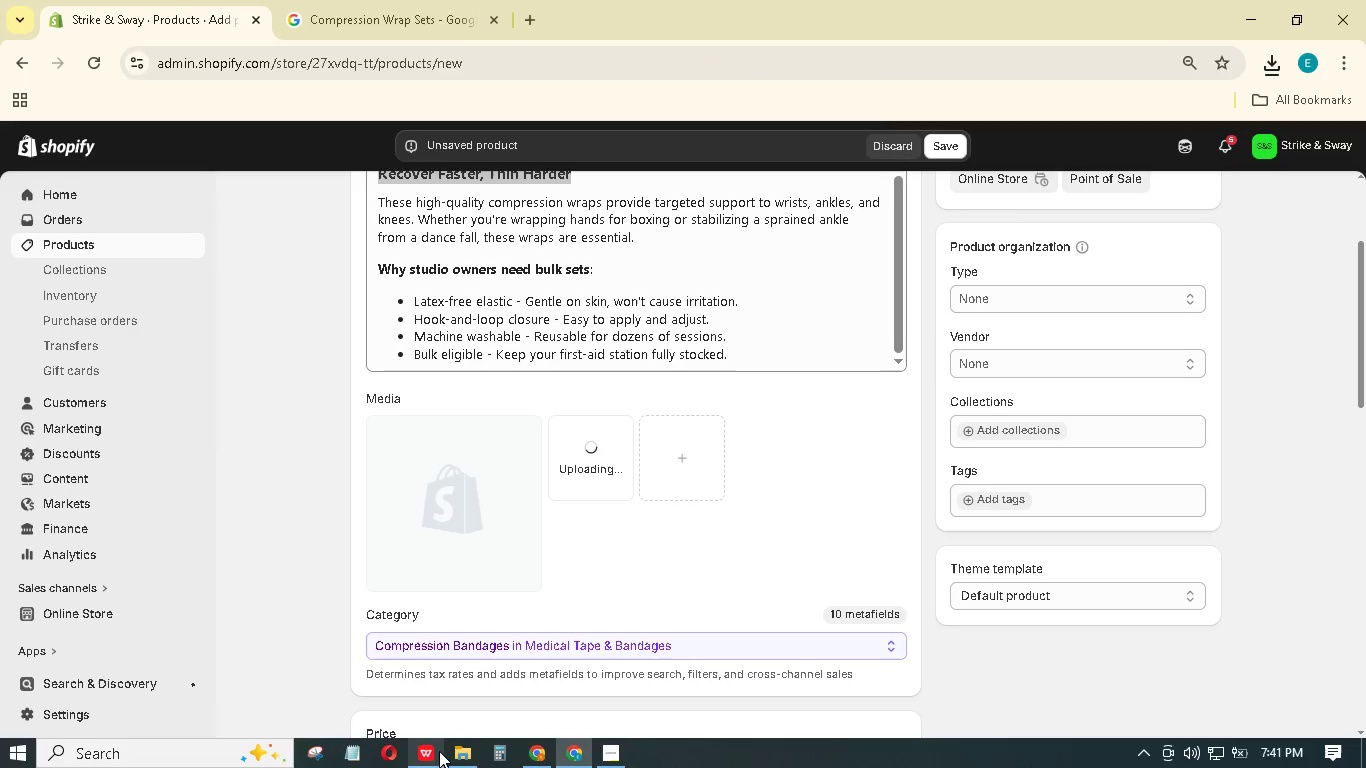 
left_click([438, 756])
 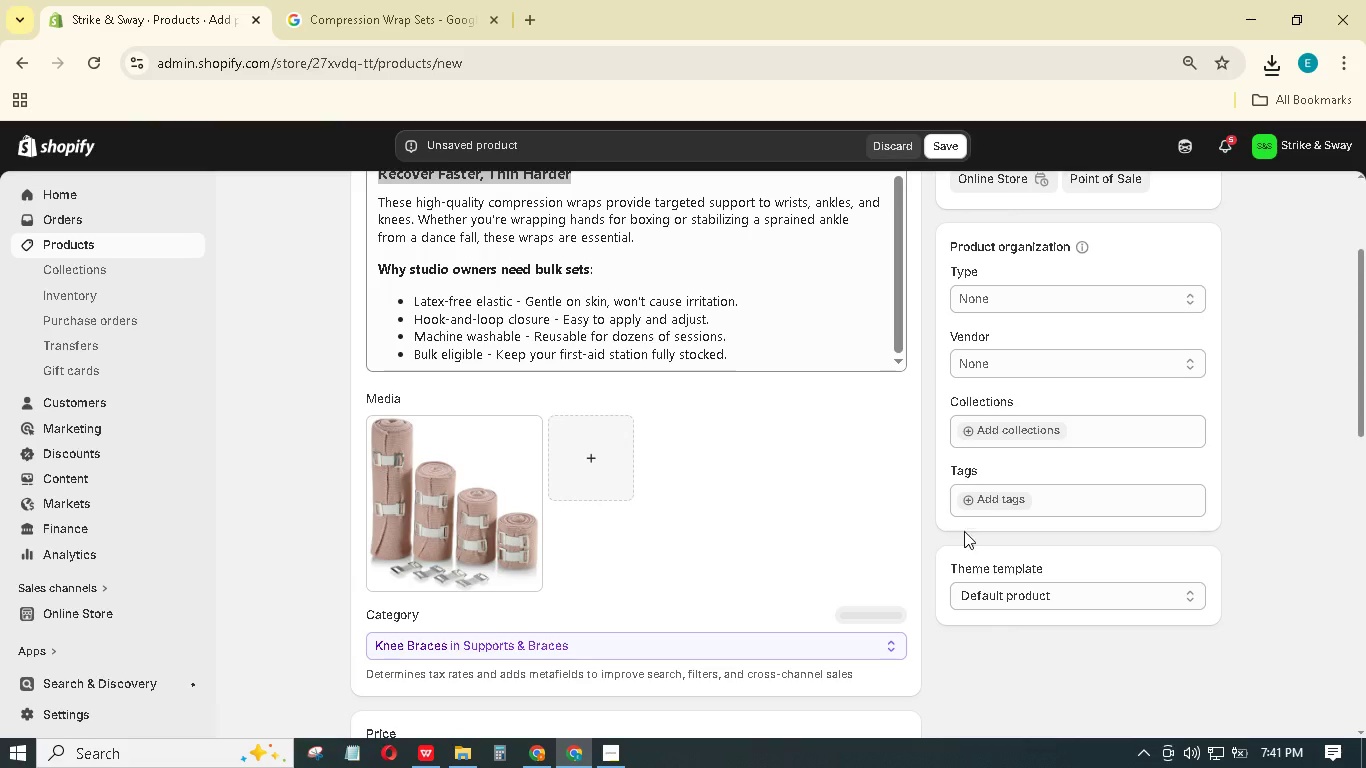 
left_click([1009, 497])
 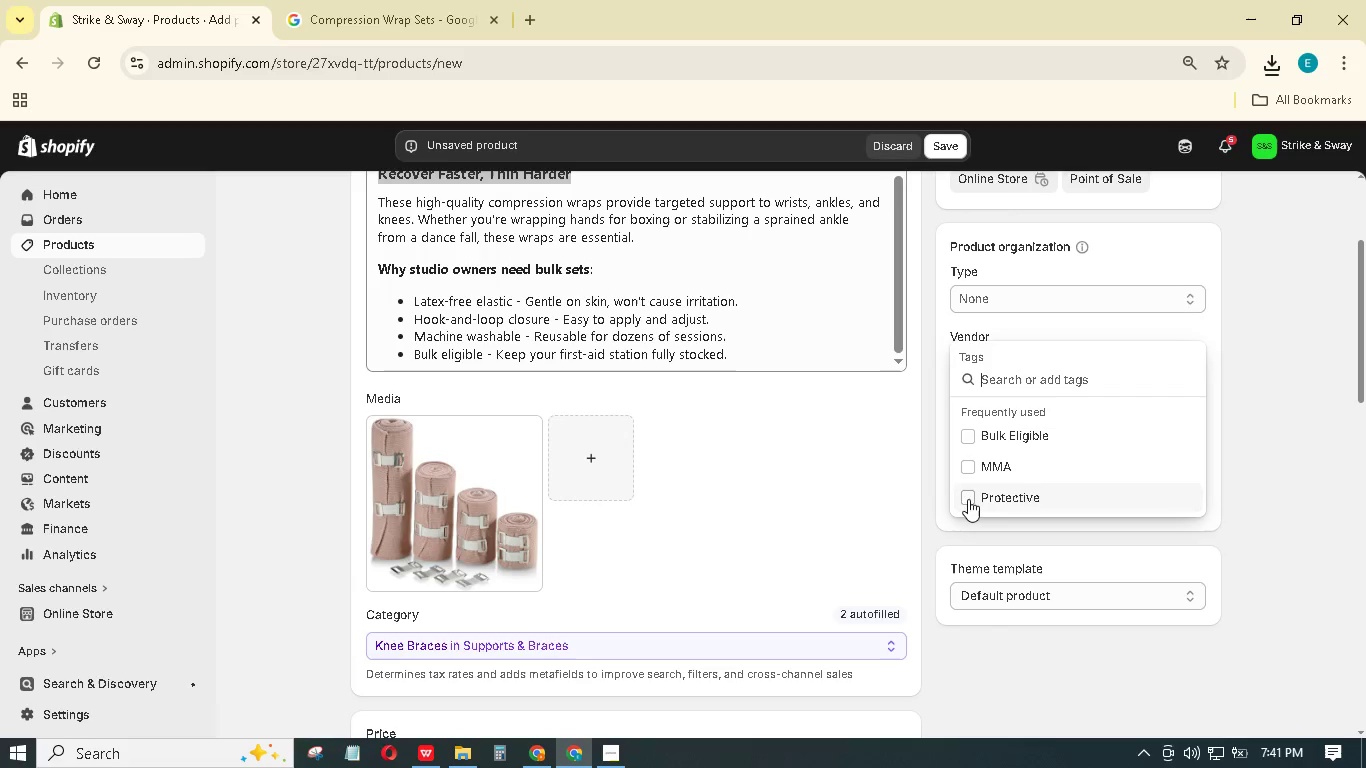 
left_click([968, 497])
 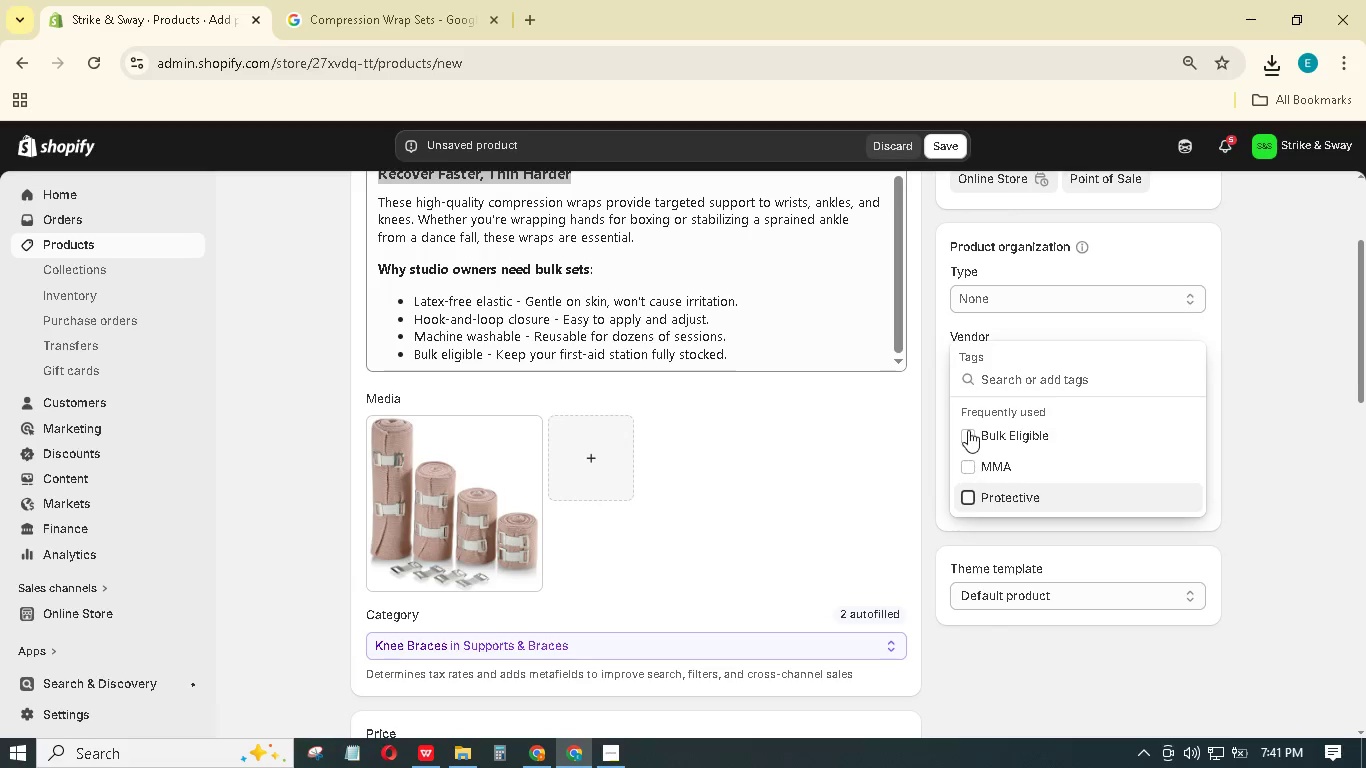 
left_click([968, 430])
 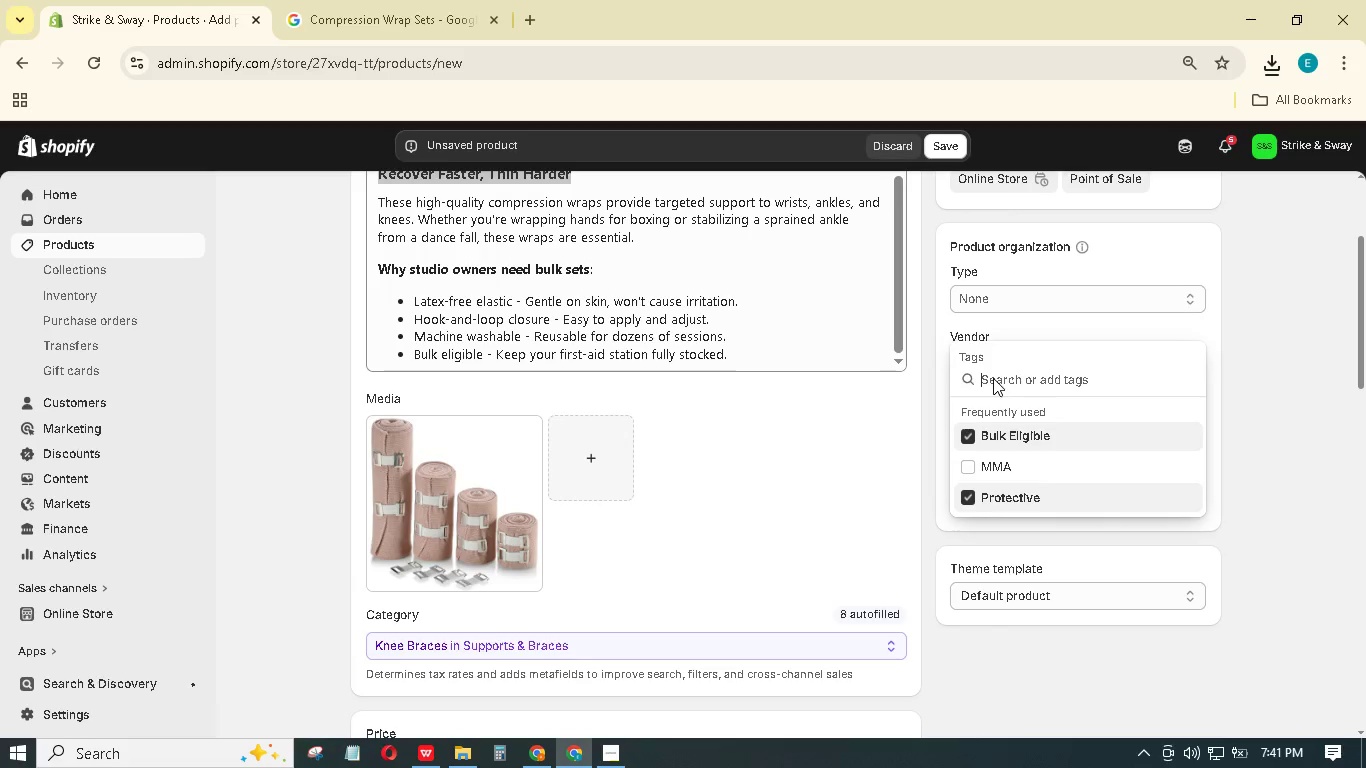 
type(Training)
 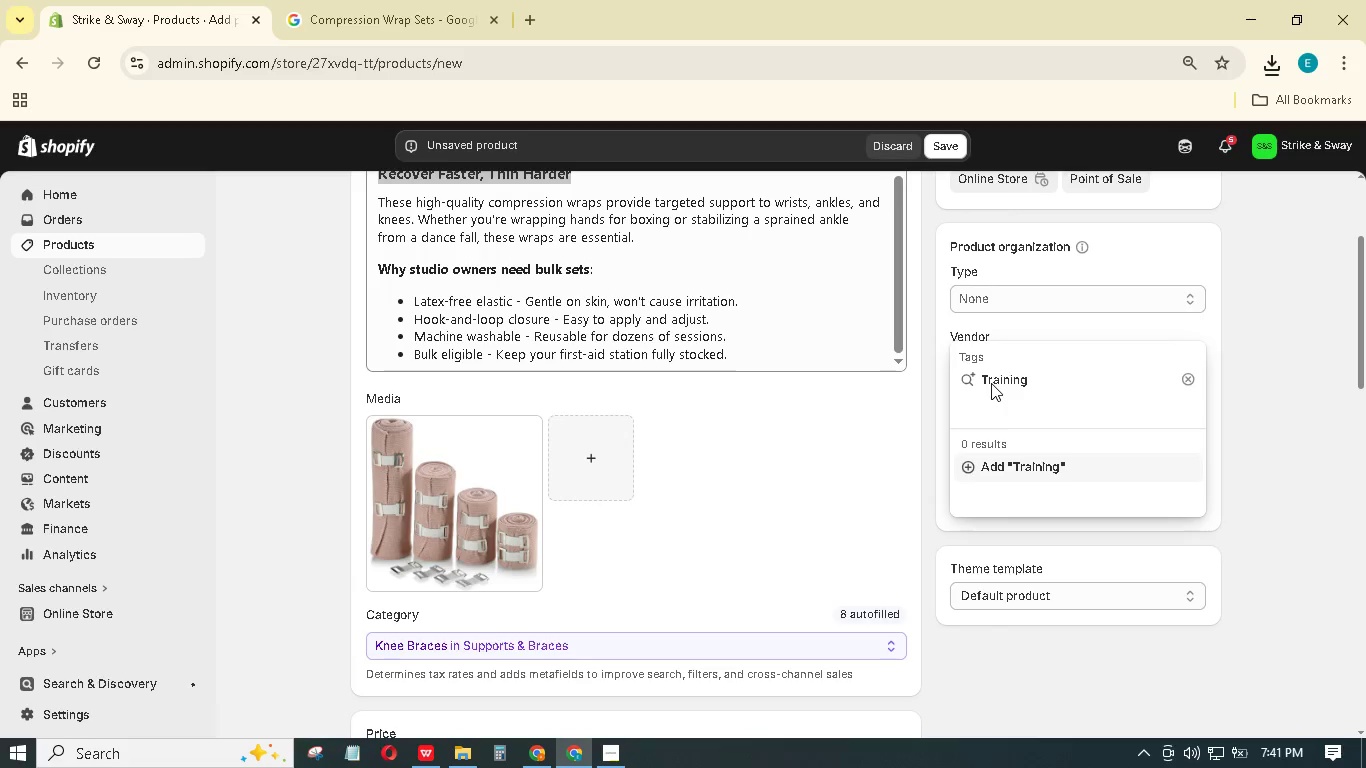 
key(Enter)
 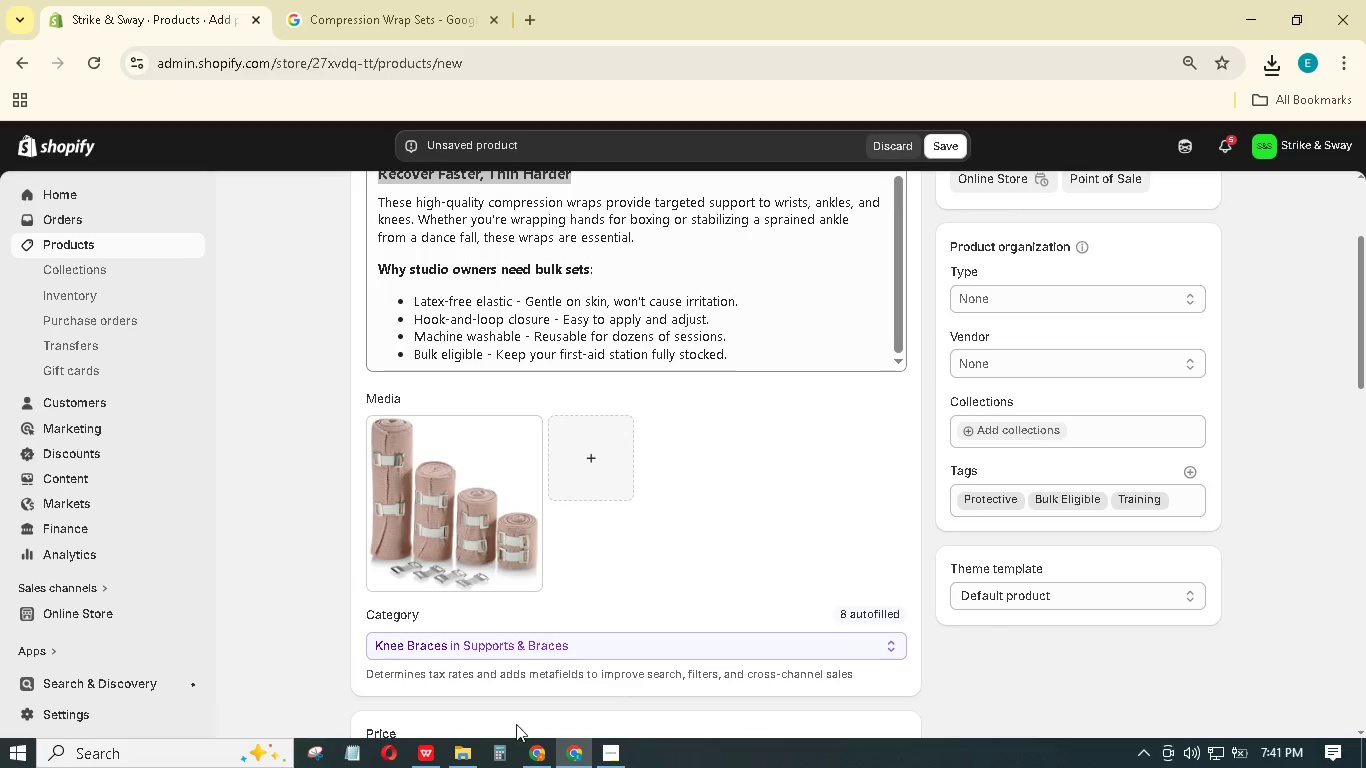 
left_click([430, 744])
 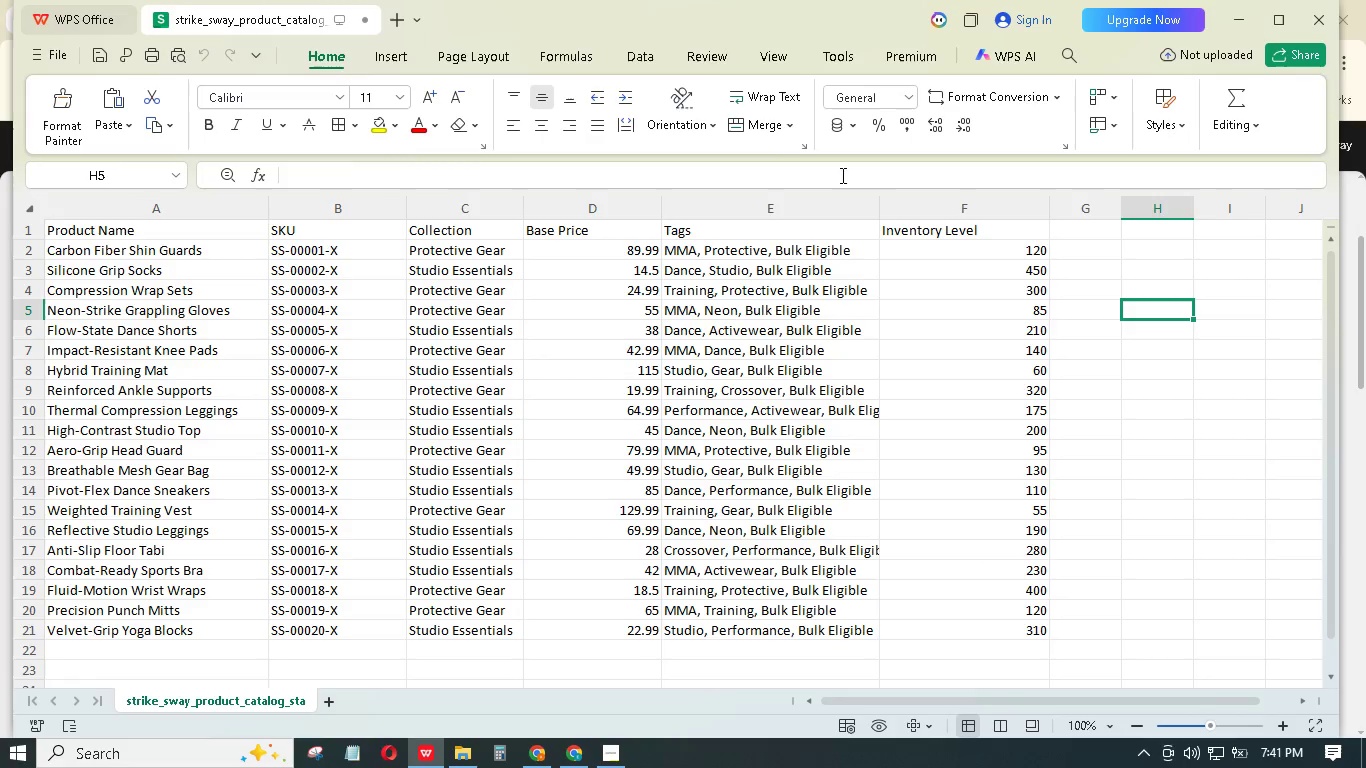 
wait(9.59)
 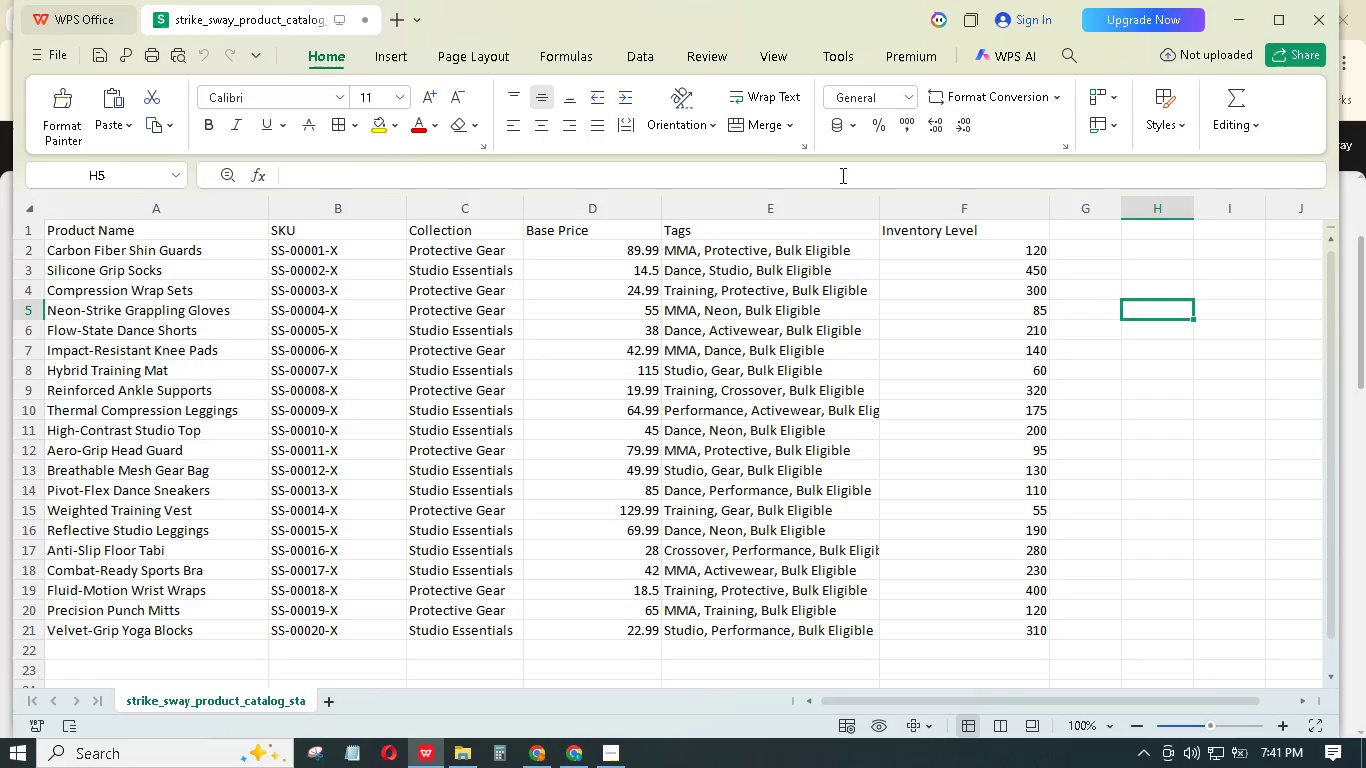 
left_click([1024, 290])
 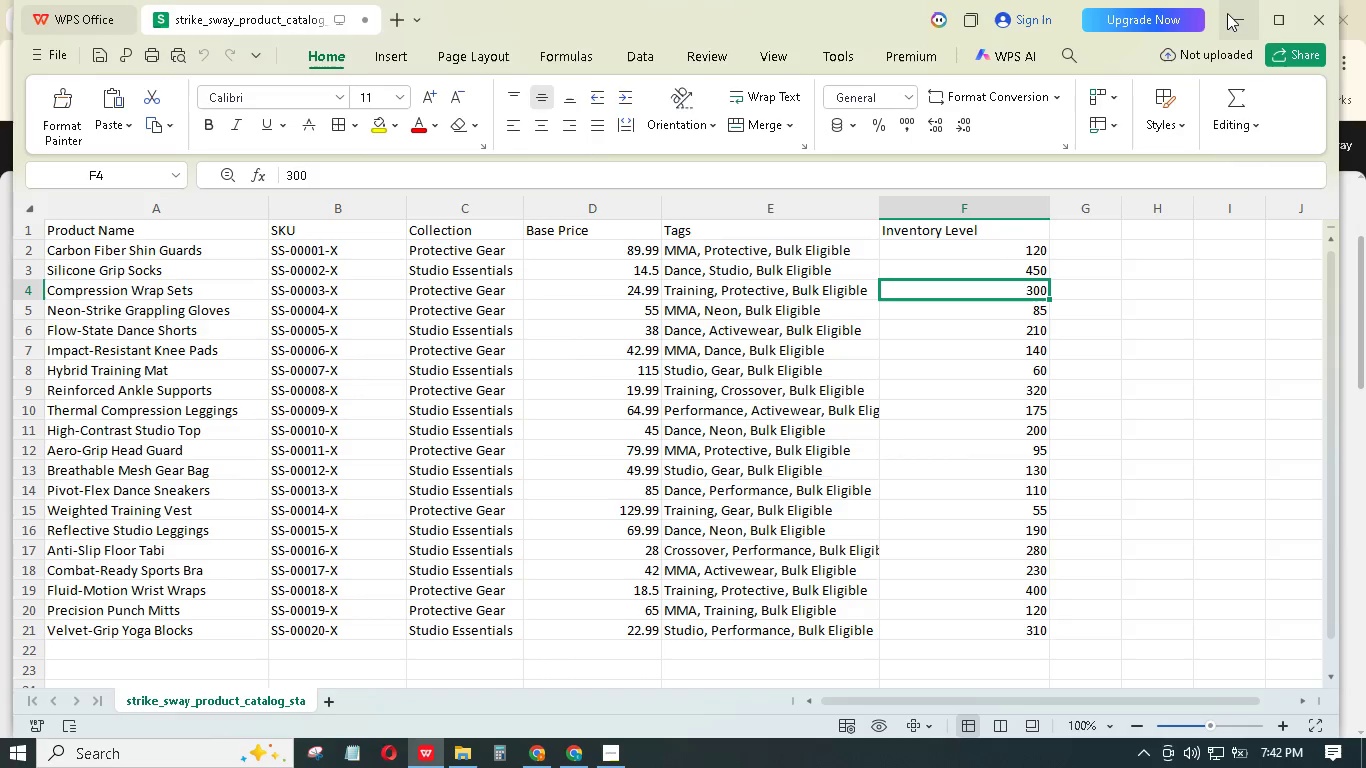 
wait(5.01)
 